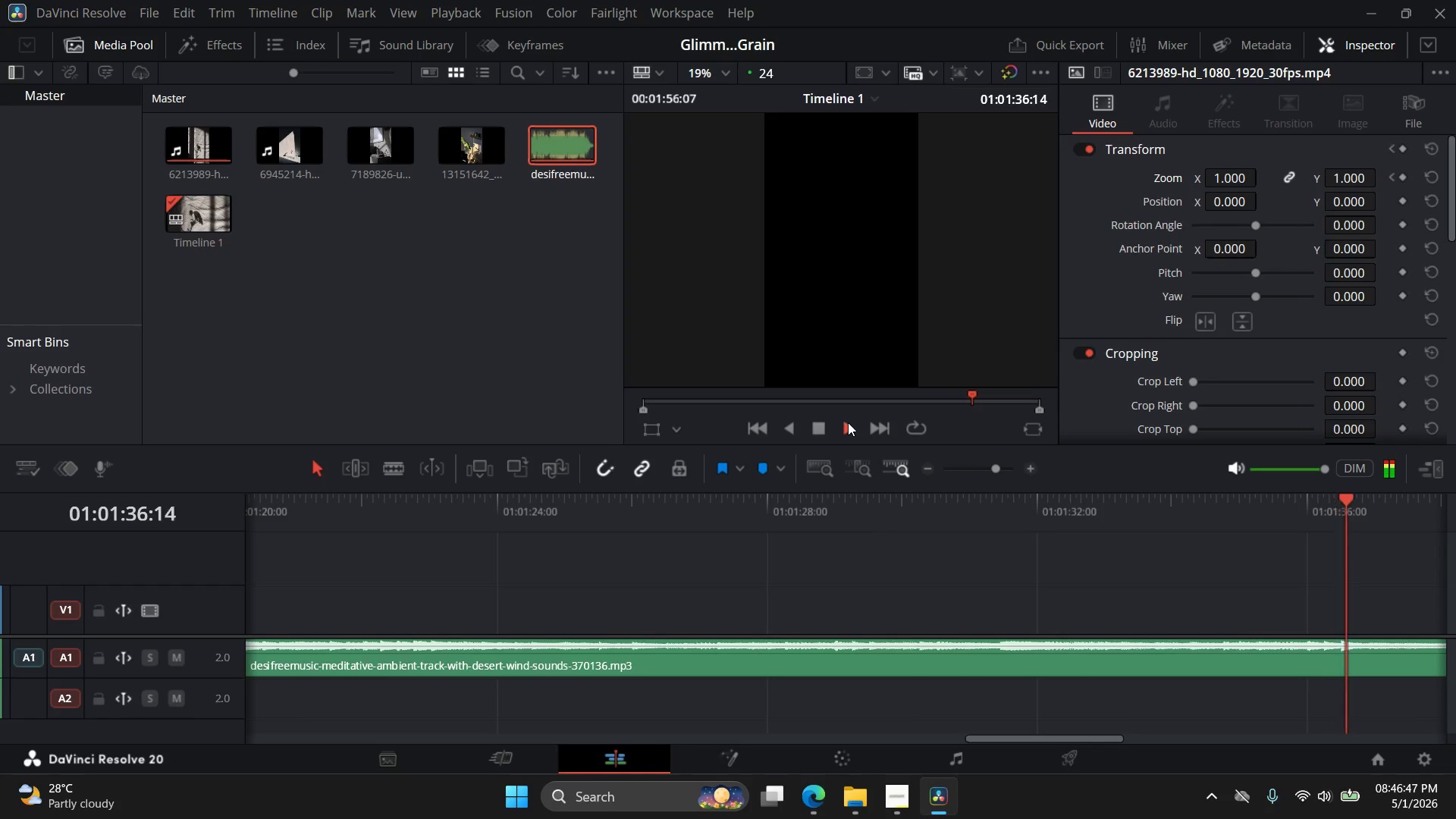 
wait(102.69)
 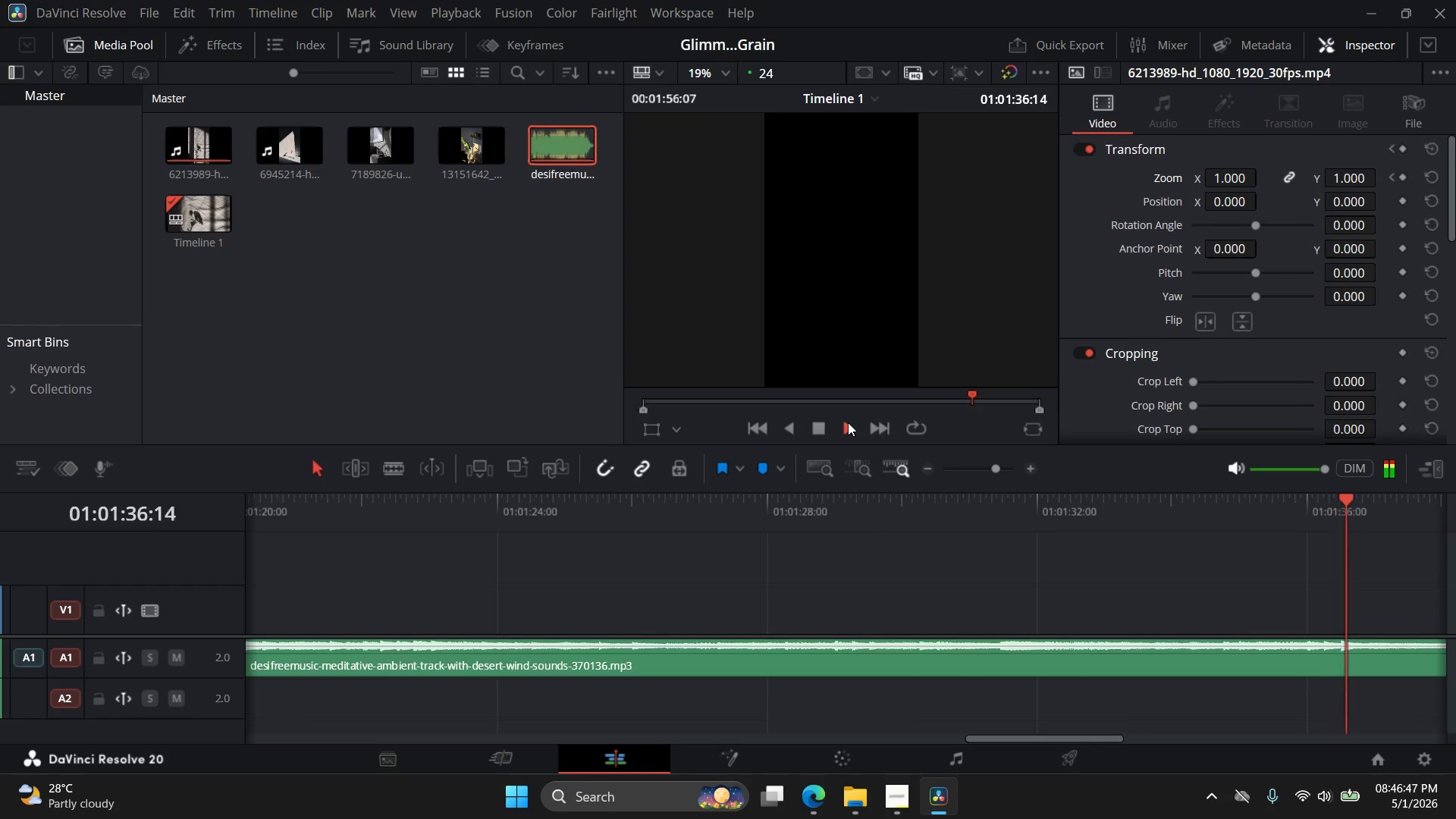 
left_click([824, 425])
 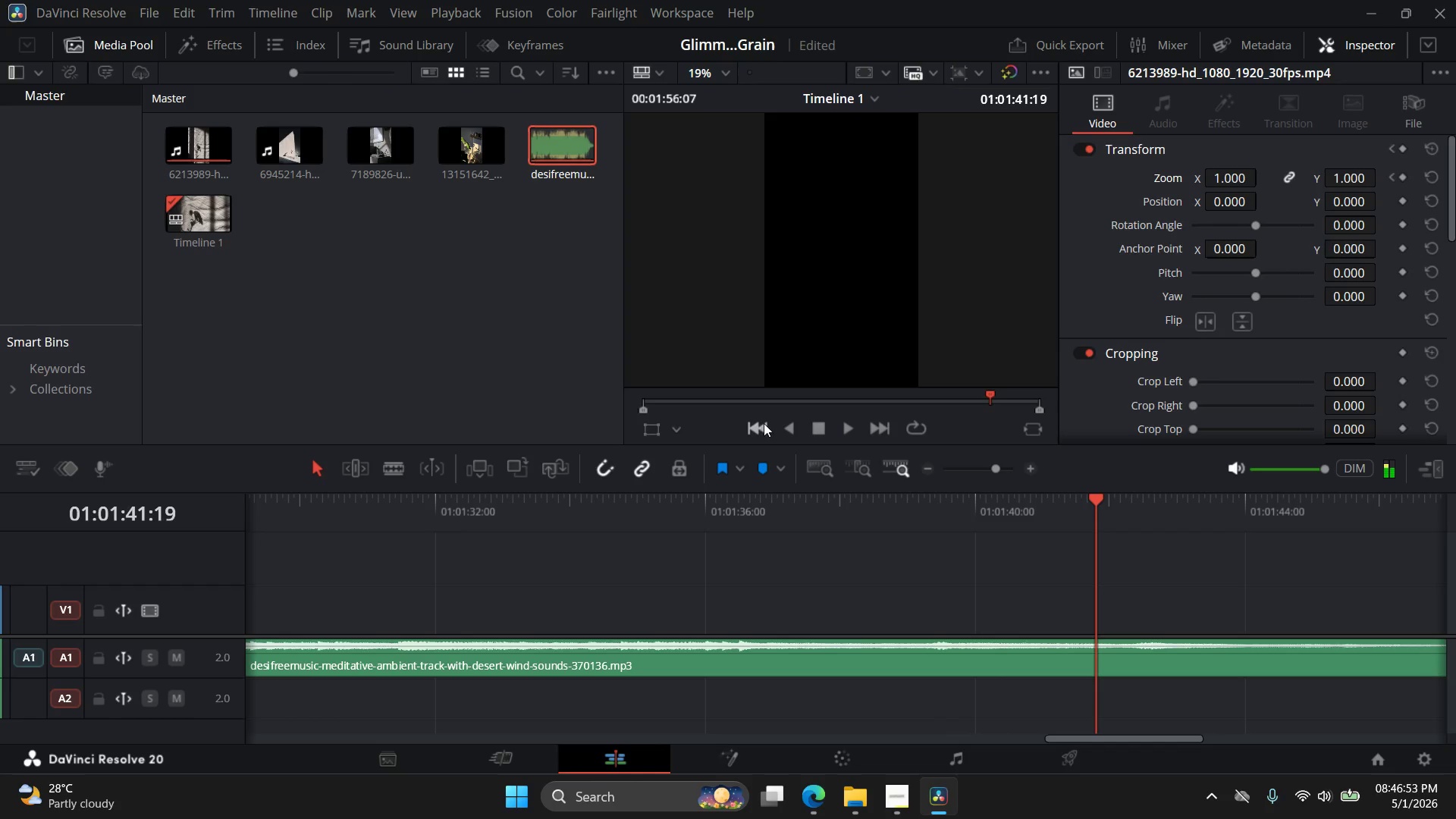 
left_click([754, 423])
 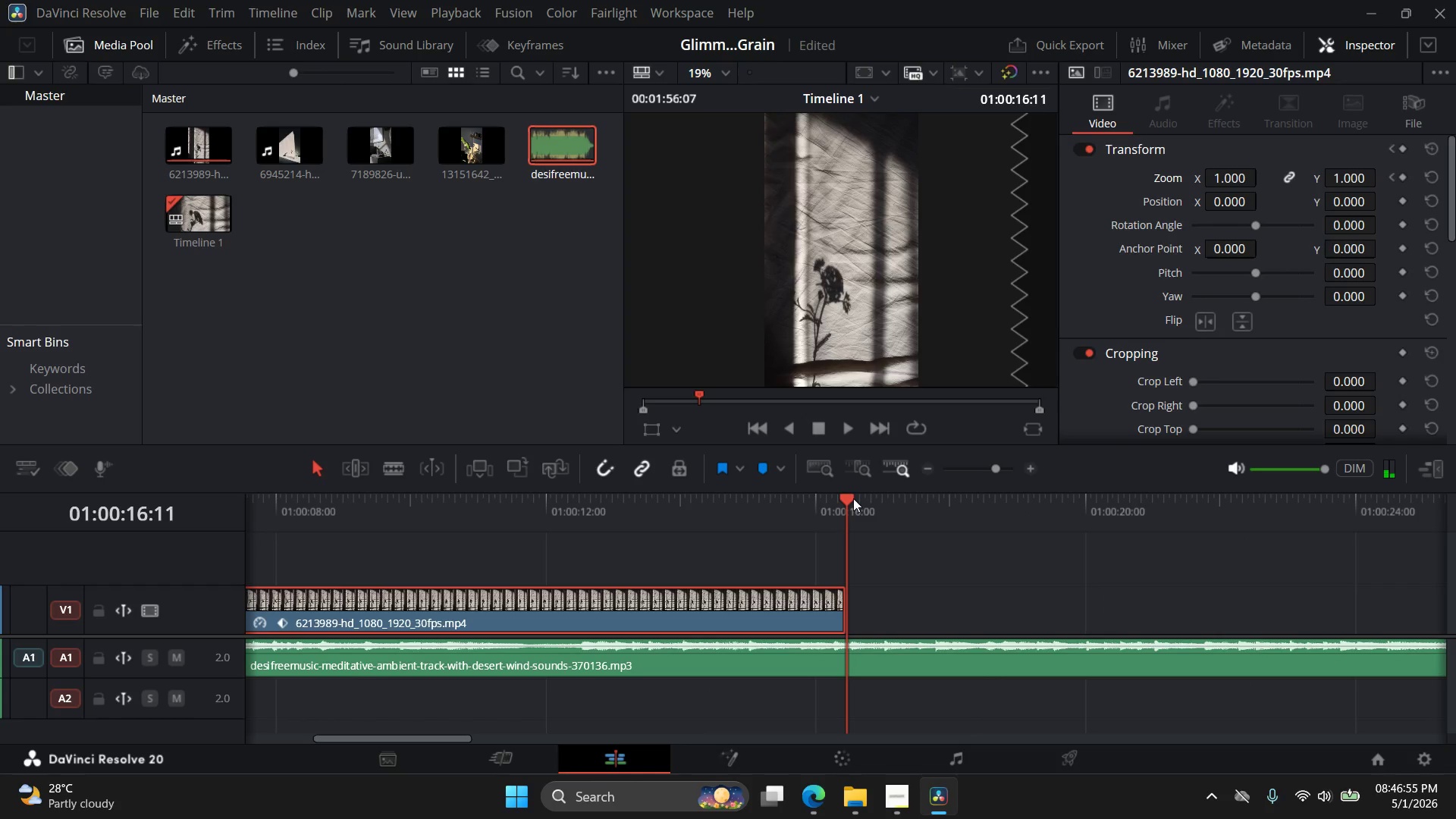 
left_click_drag(start_coordinate=[846, 499], to_coordinate=[53, 556])
 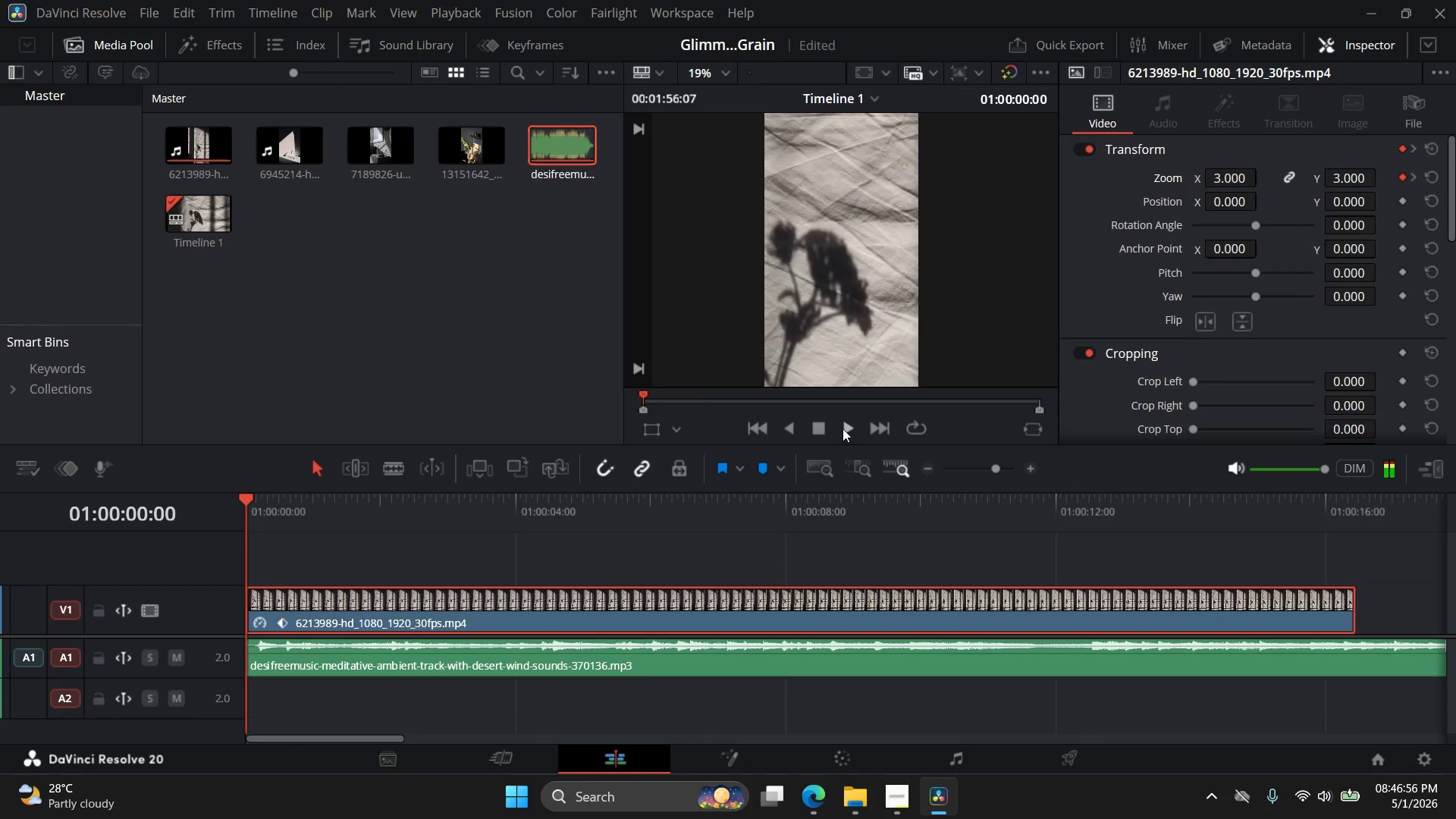 
left_click([853, 428])
 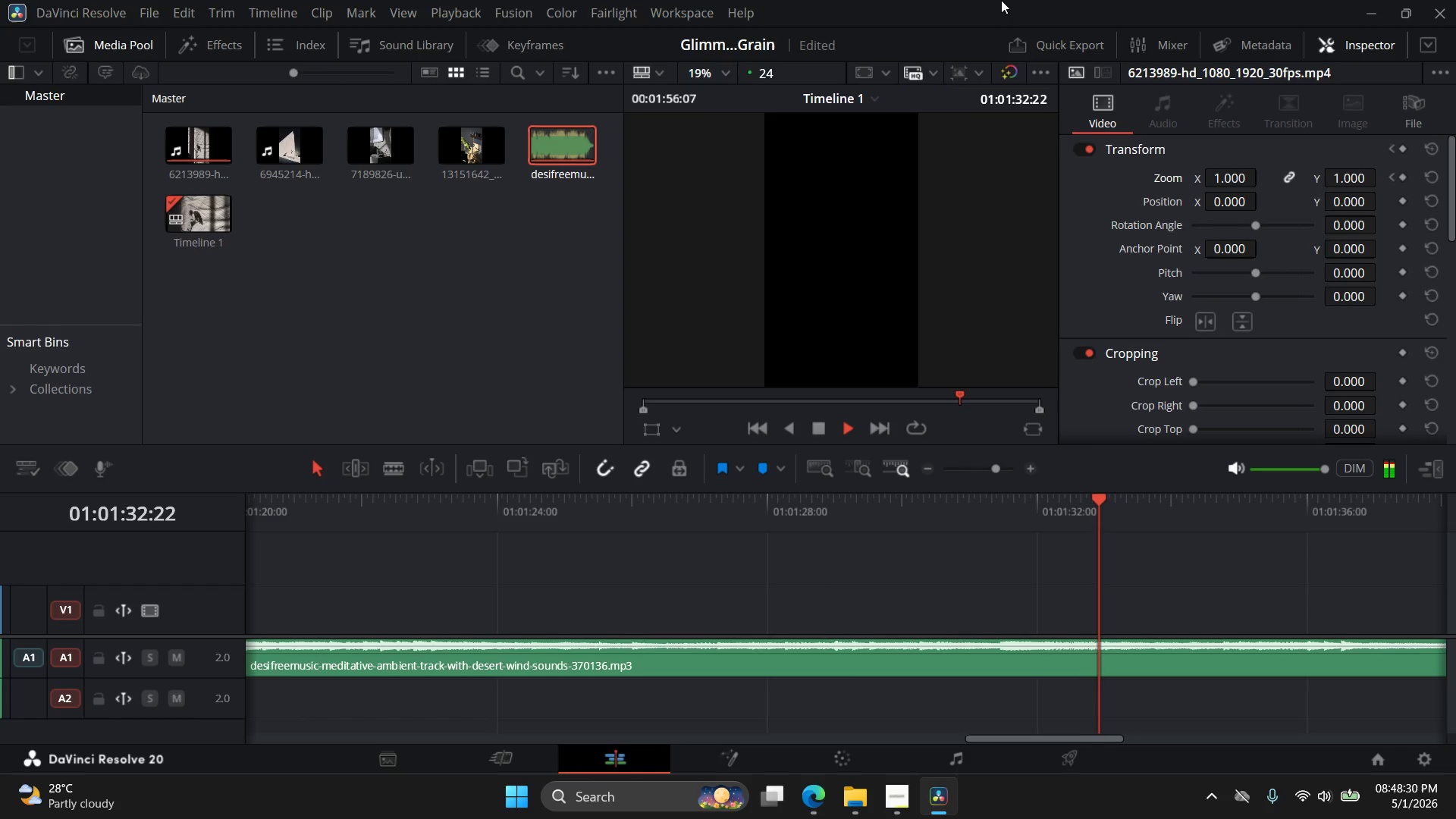 
wait(98.09)
 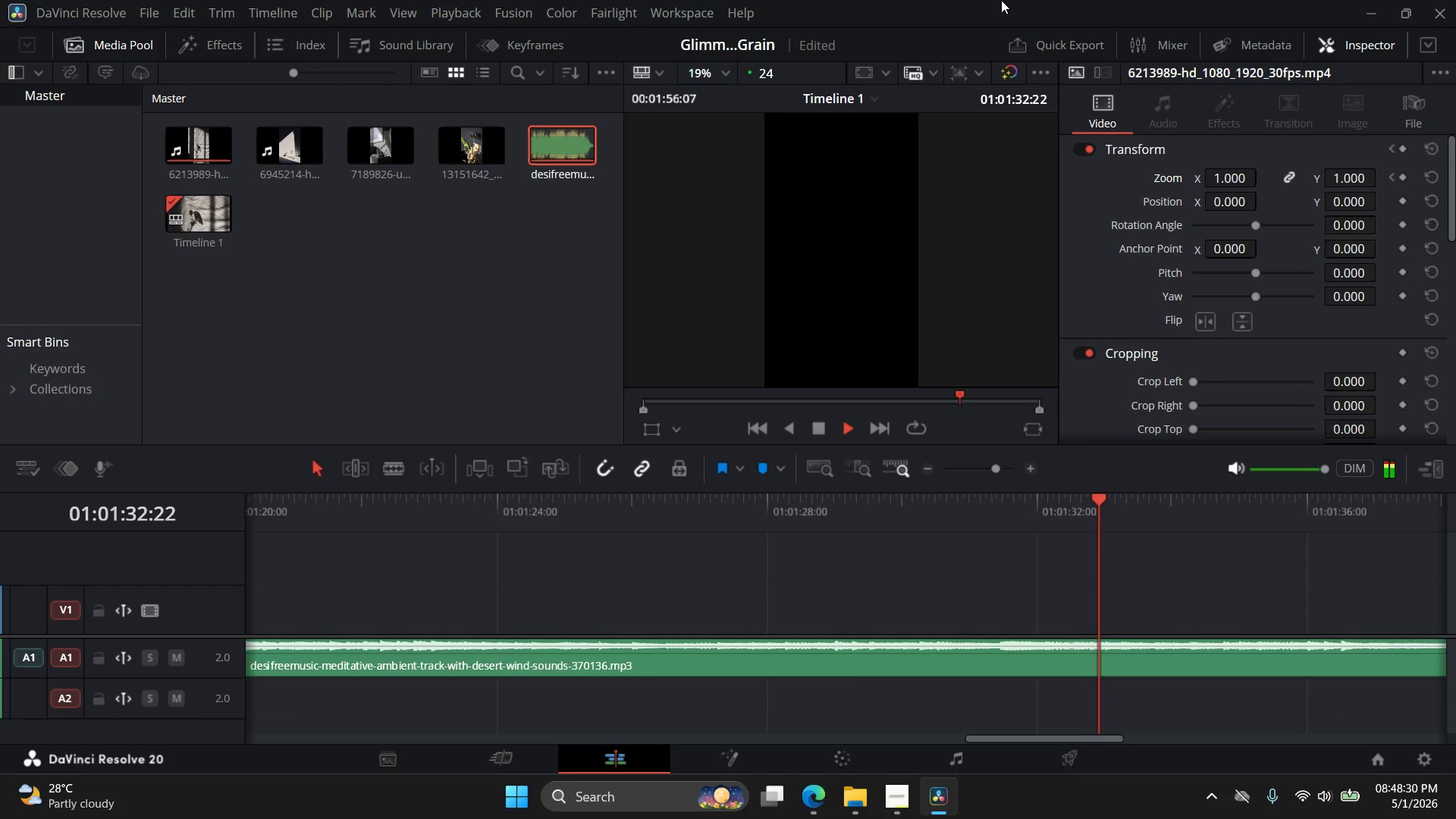 
left_click([758, 429])
 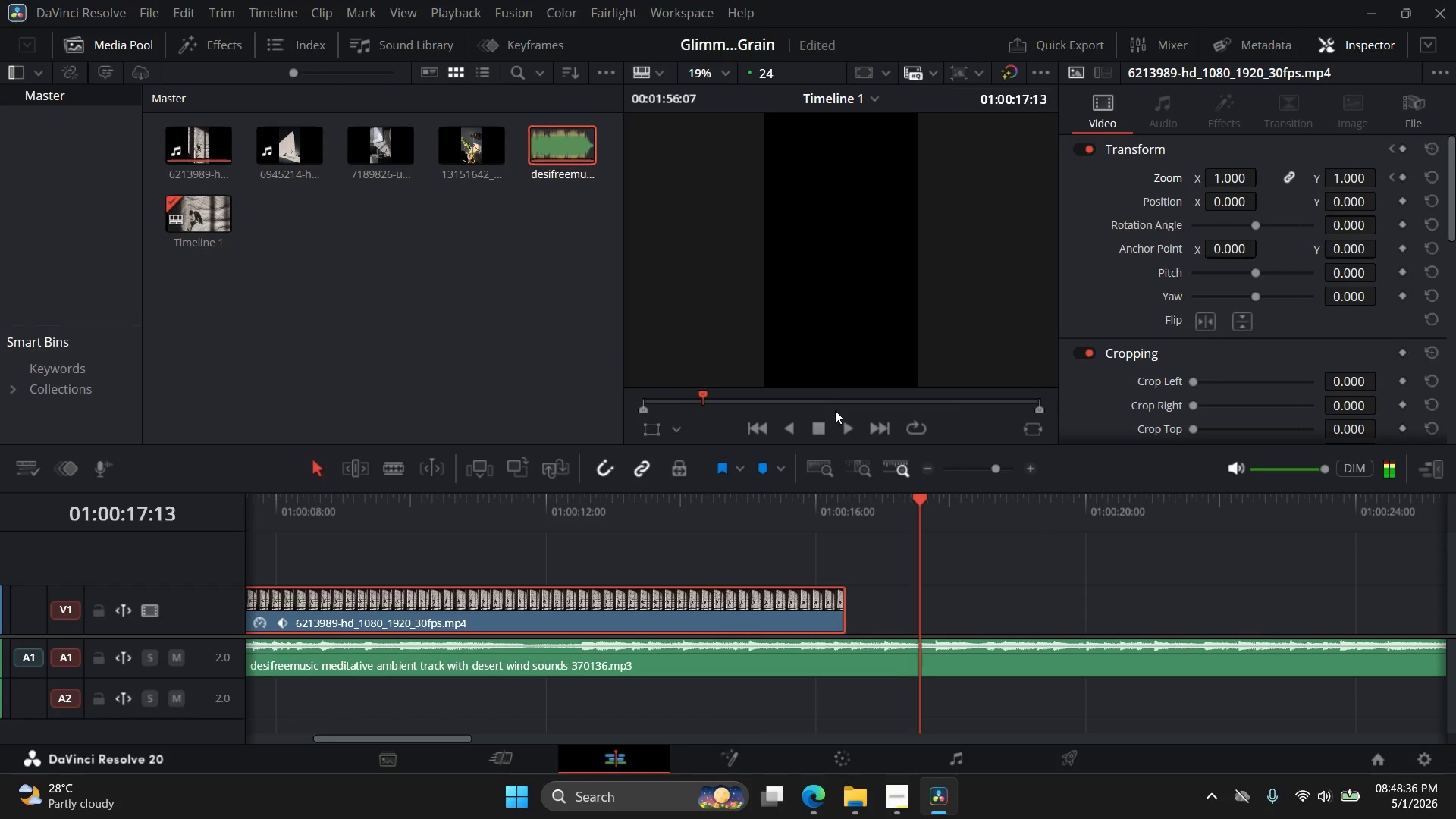 
left_click([818, 437])
 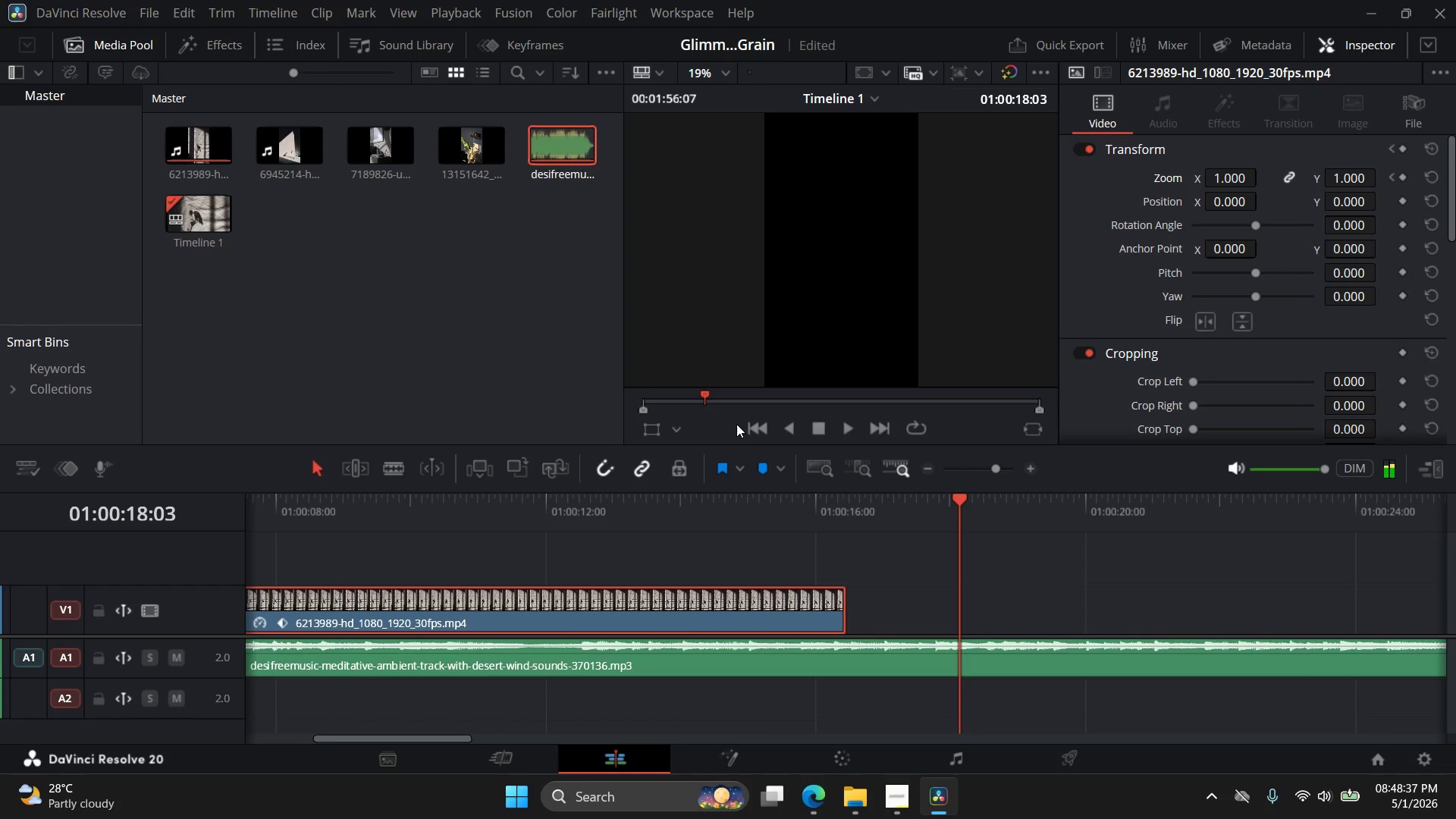 
left_click([762, 428])
 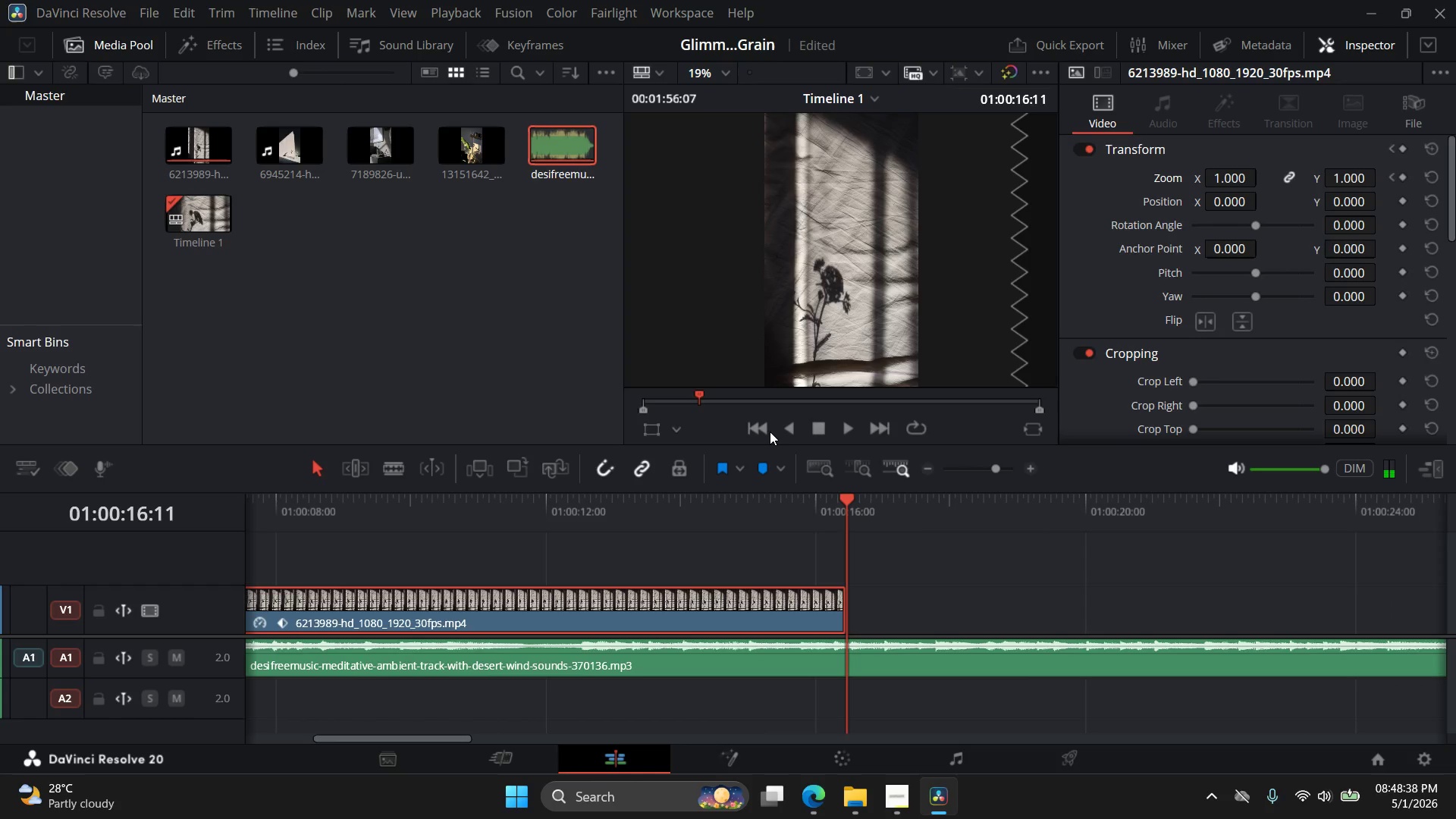 
left_click([764, 431])
 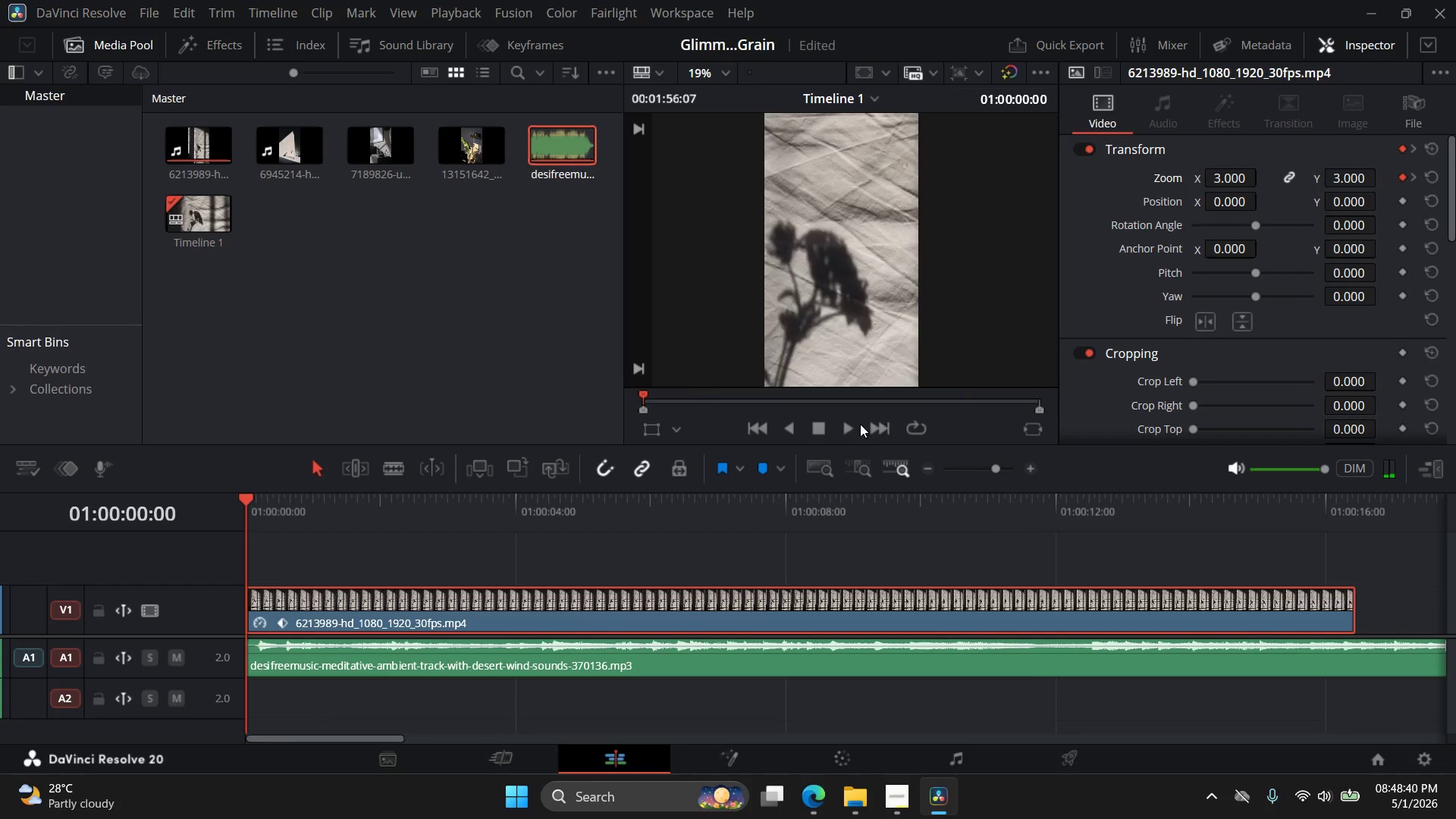 
left_click([840, 433])
 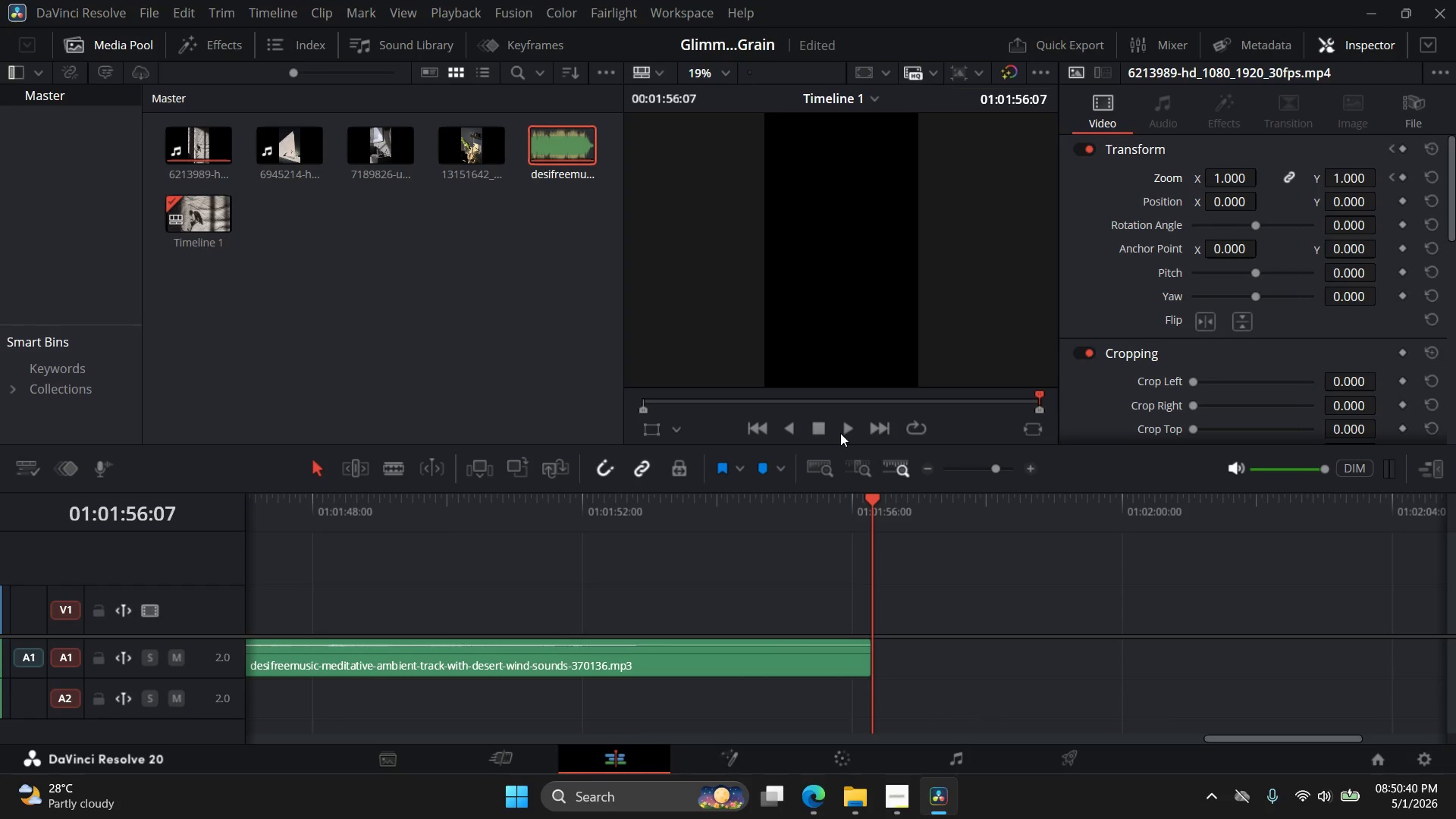 
wait(124.33)
 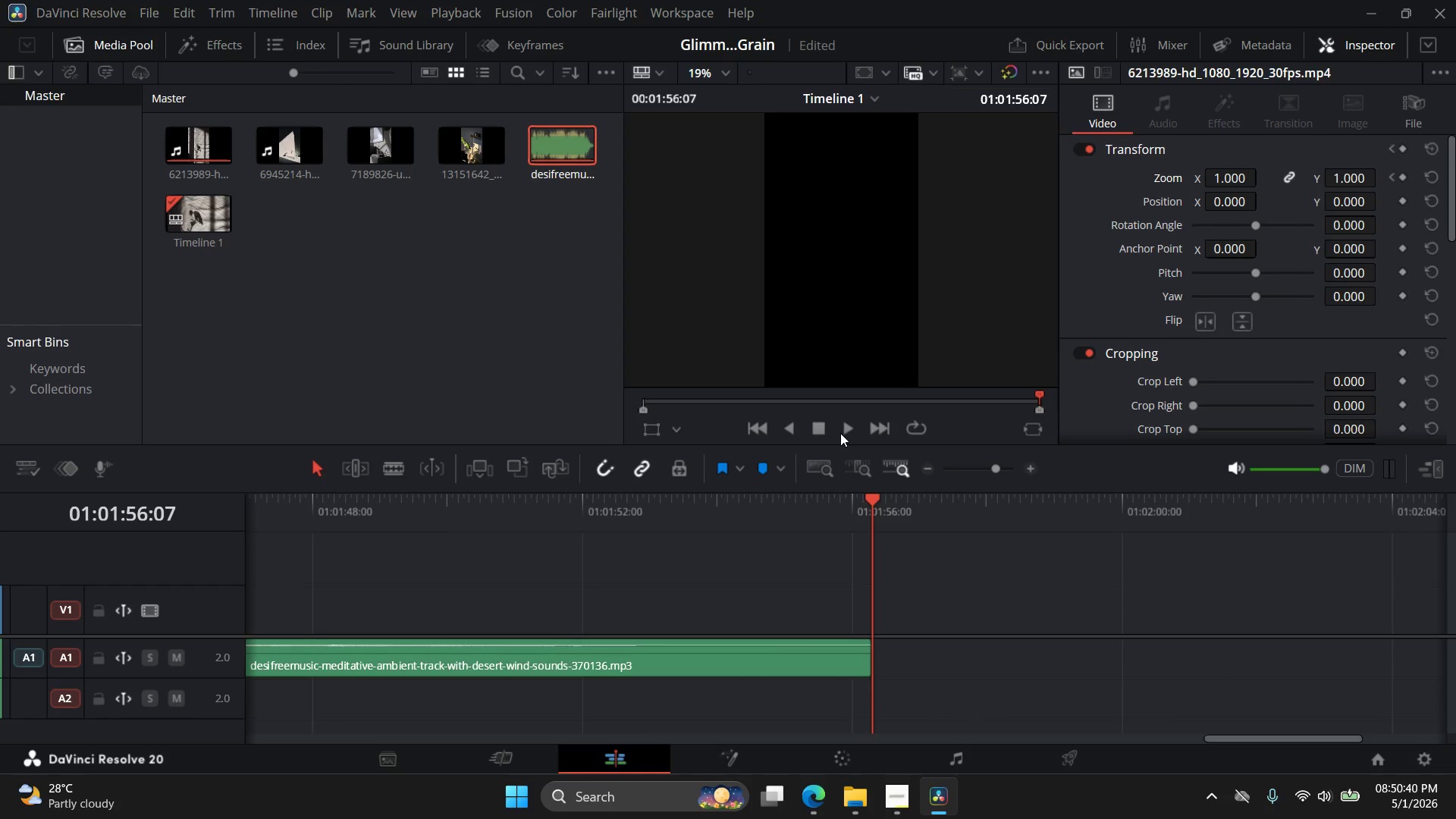 
left_click([842, 420])
 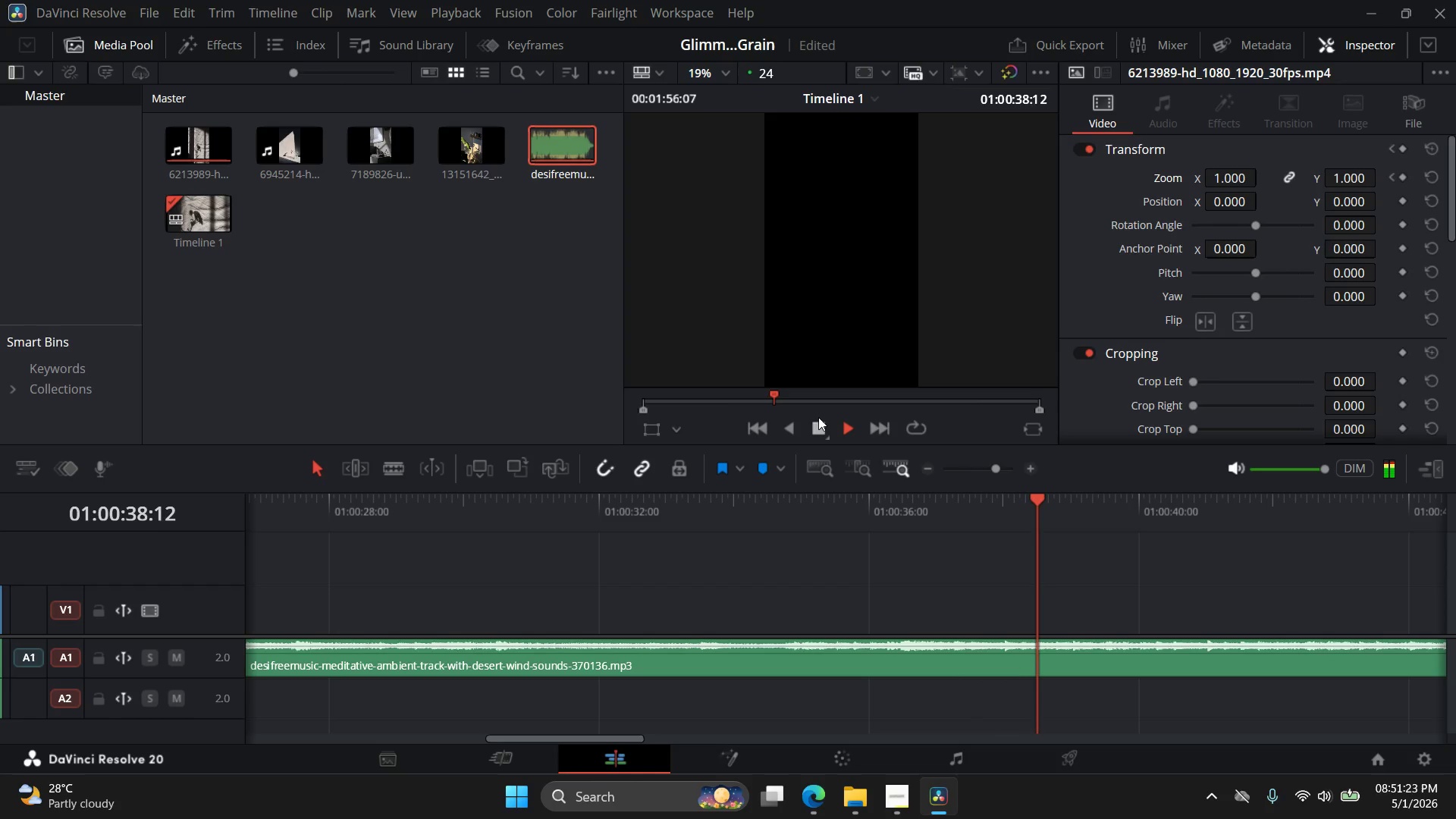 
wait(43.7)
 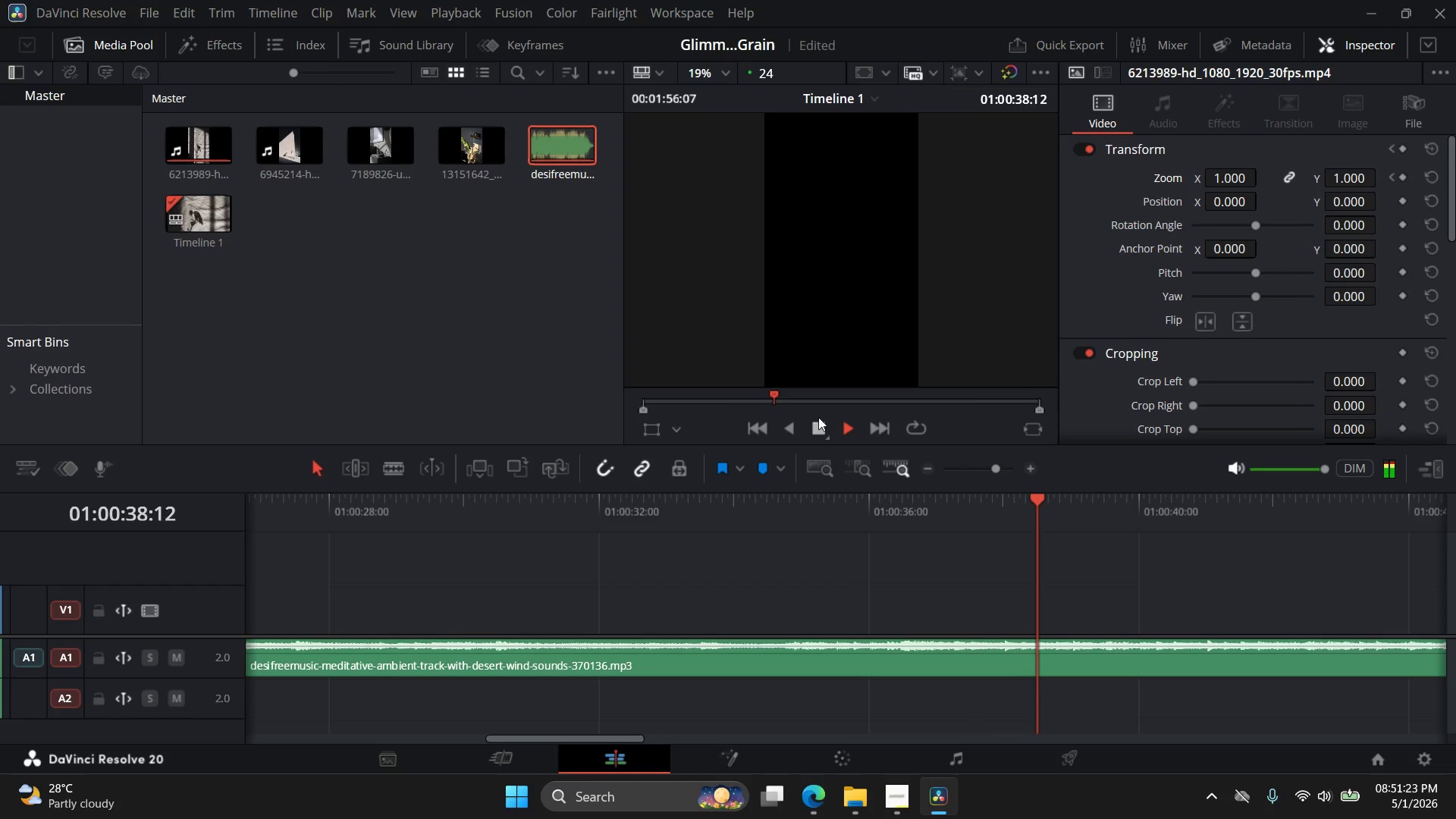 
left_click([794, 429])
 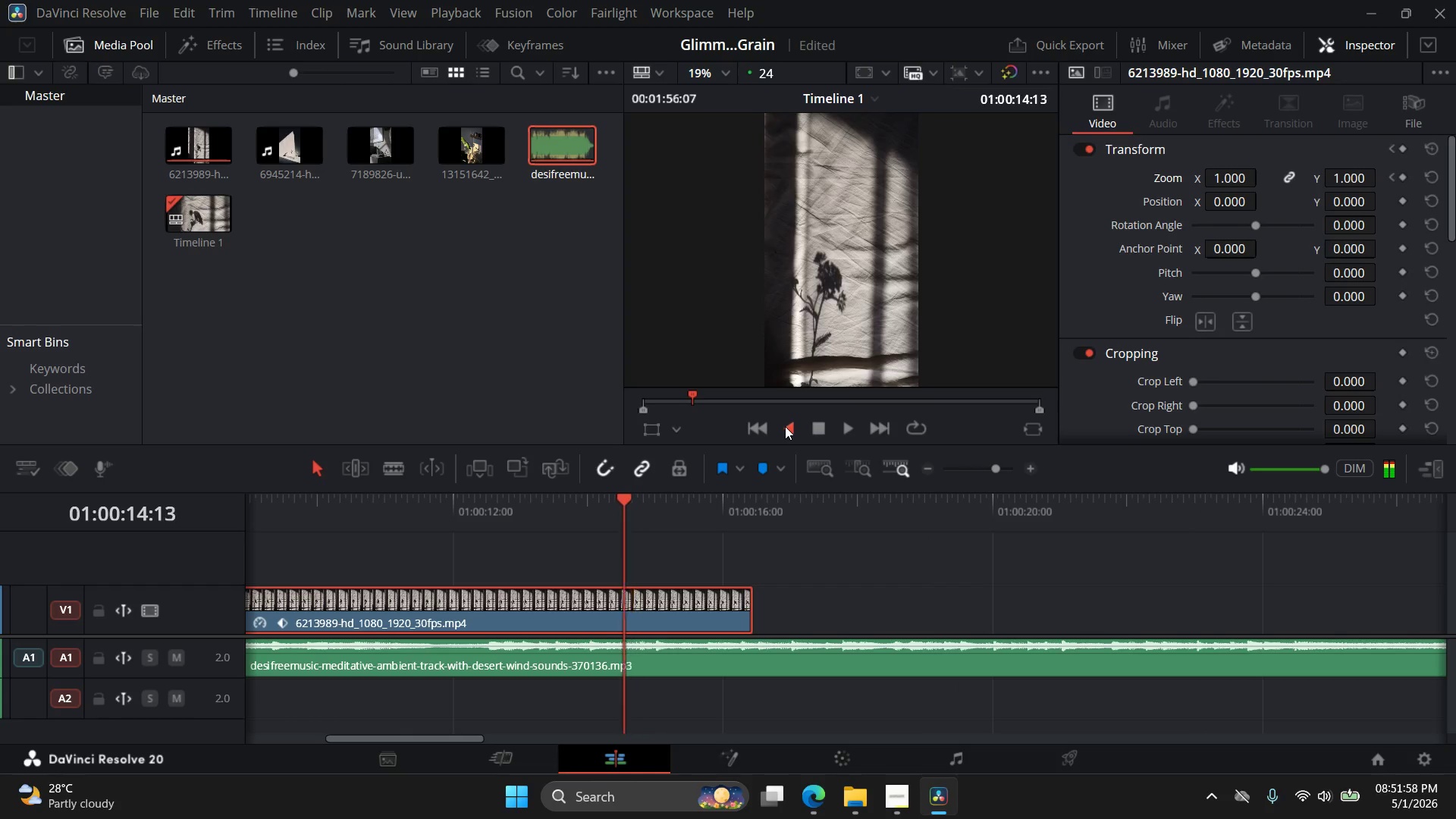 
wait(34.39)
 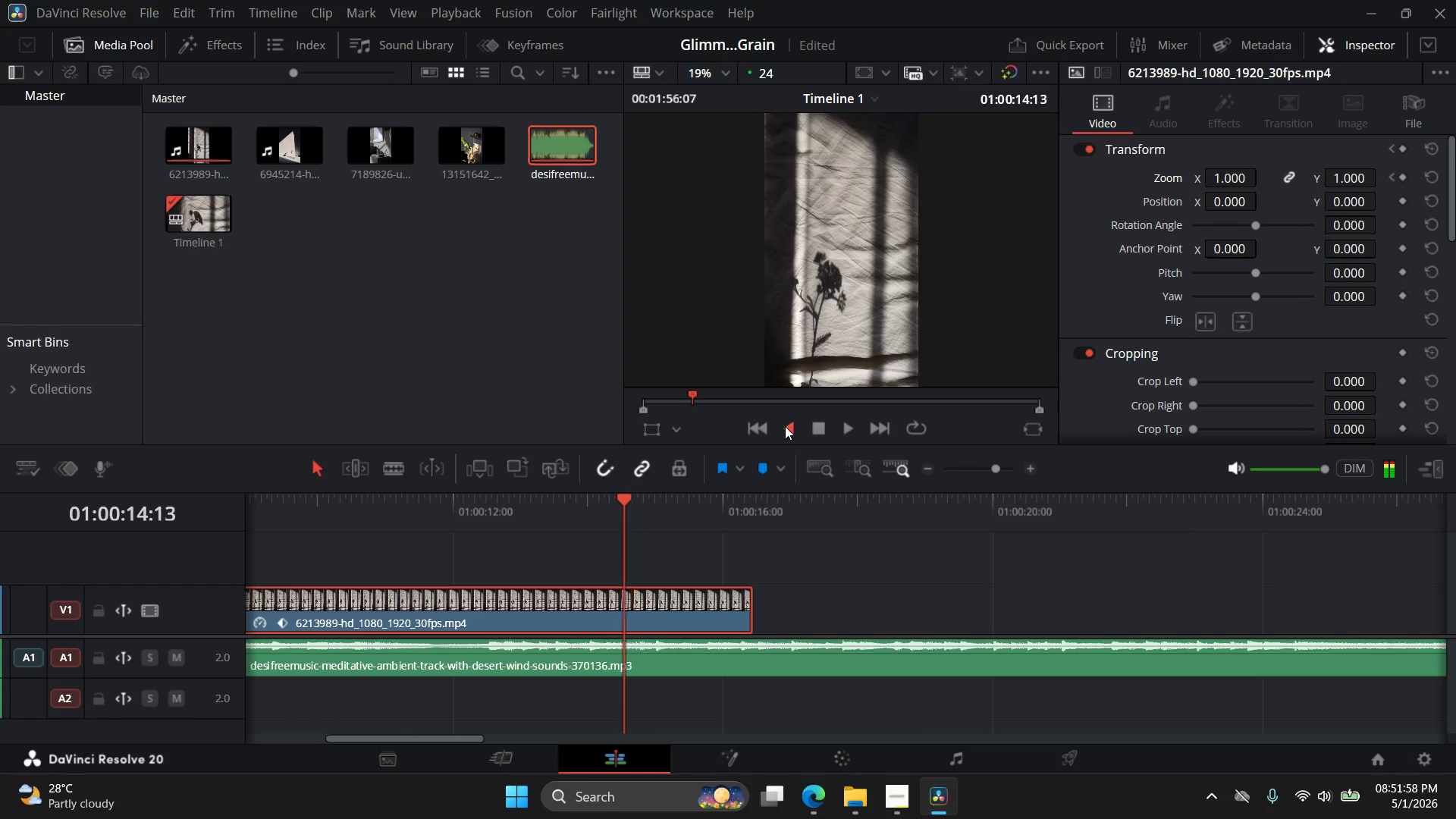 
left_click([766, 425])
 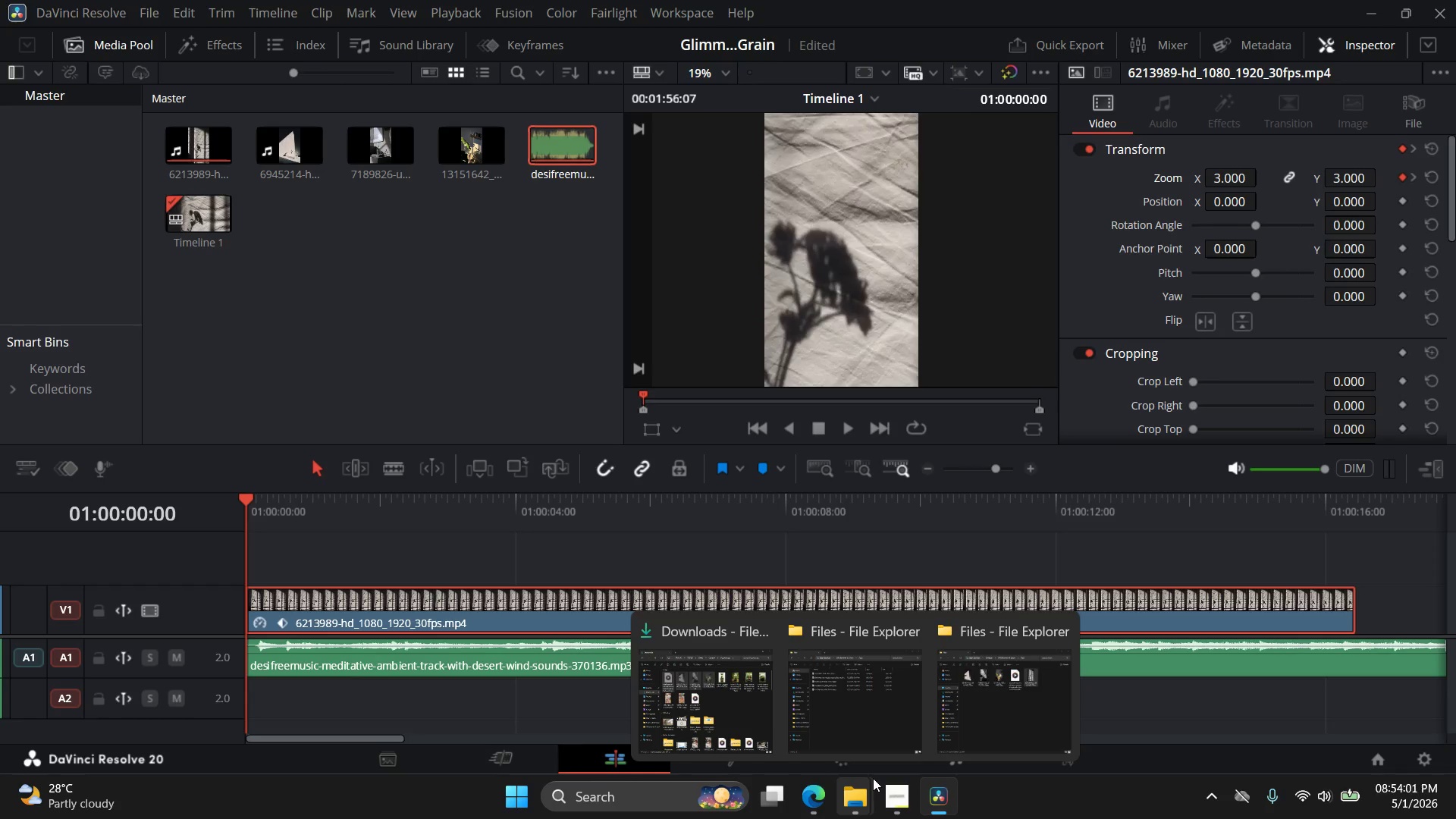 
wait(122.78)
 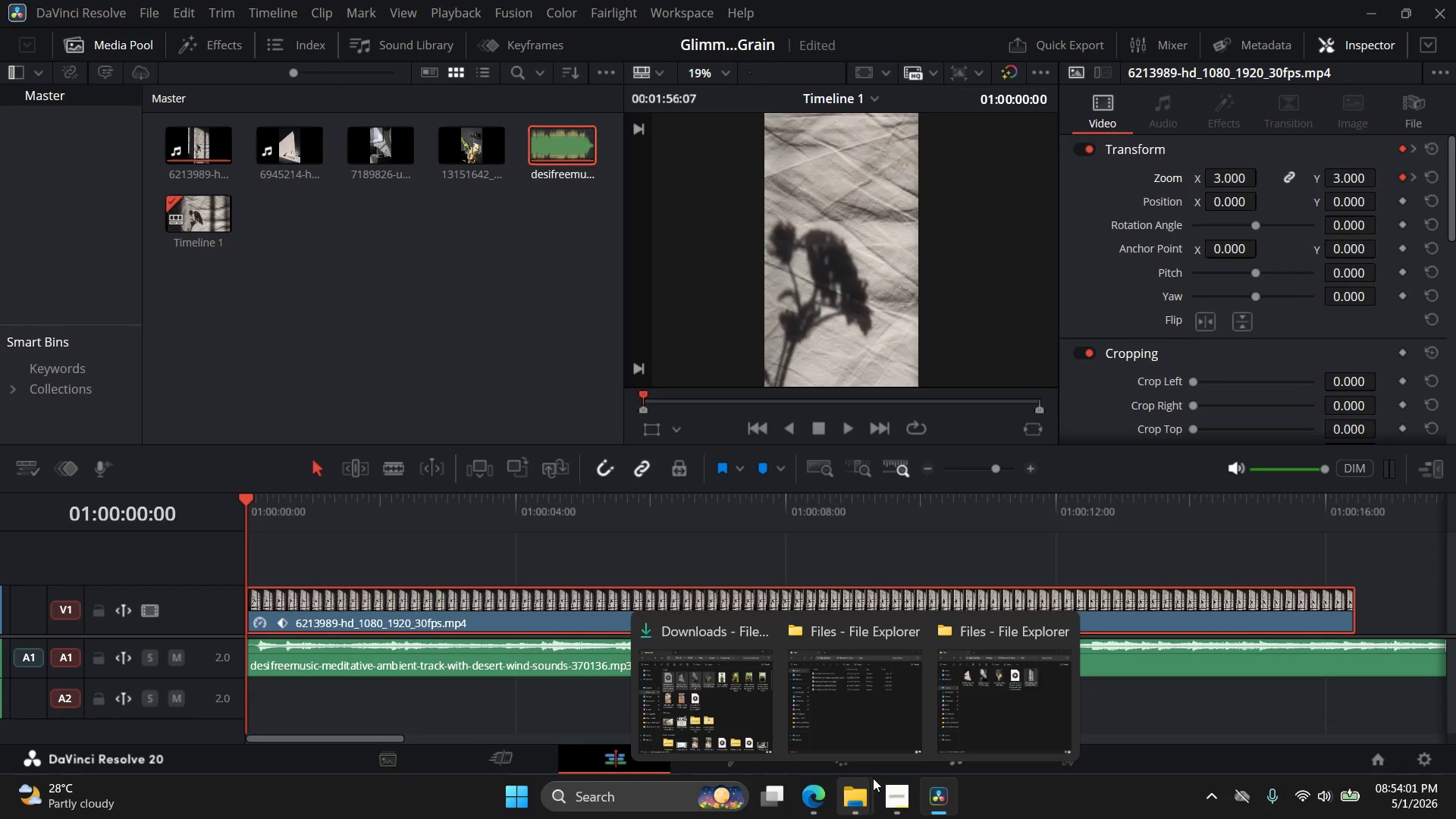 
left_click([739, 761])
 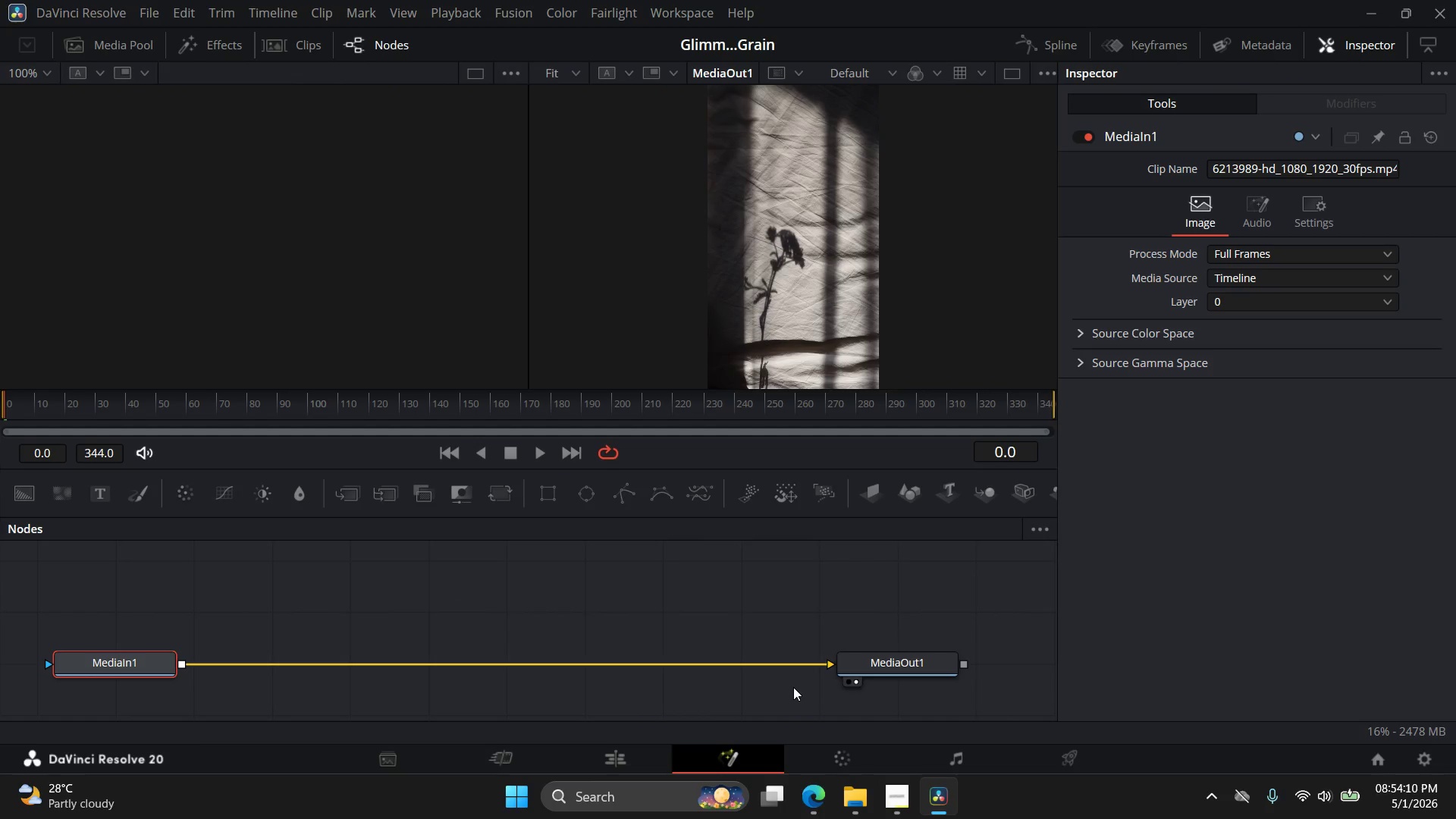 
wait(6.14)
 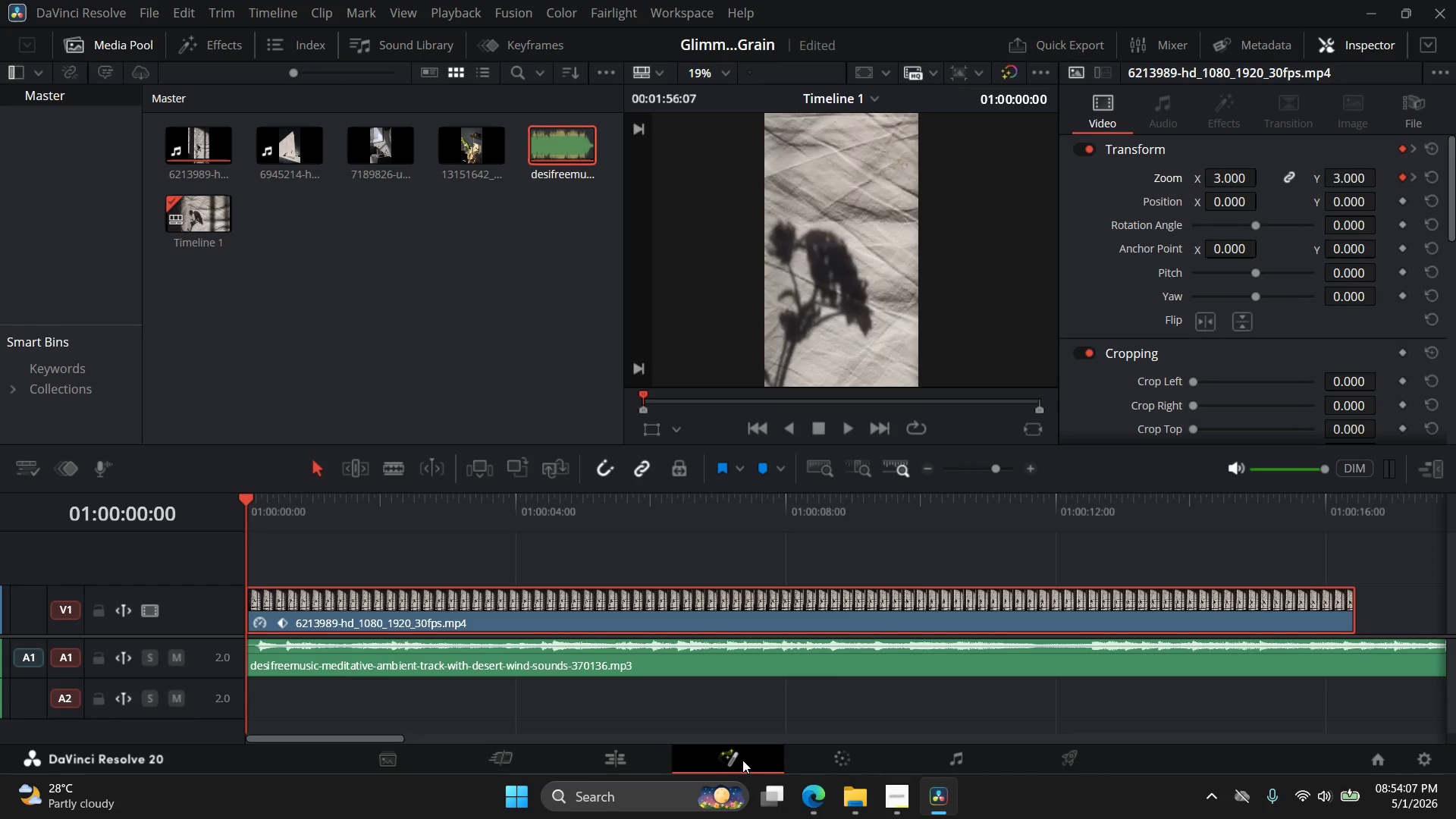 
left_click([830, 756])
 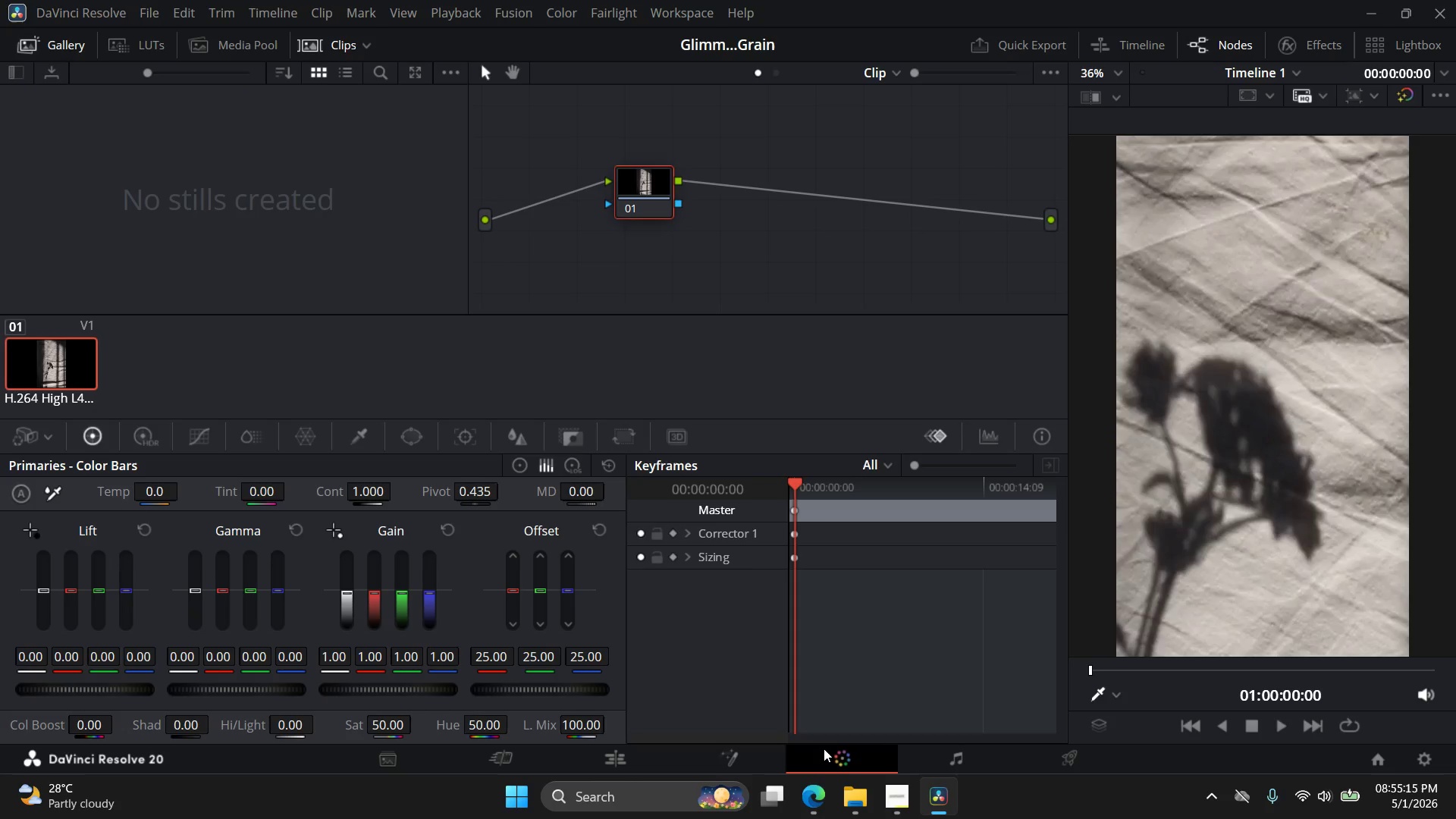 
wait(68.28)
 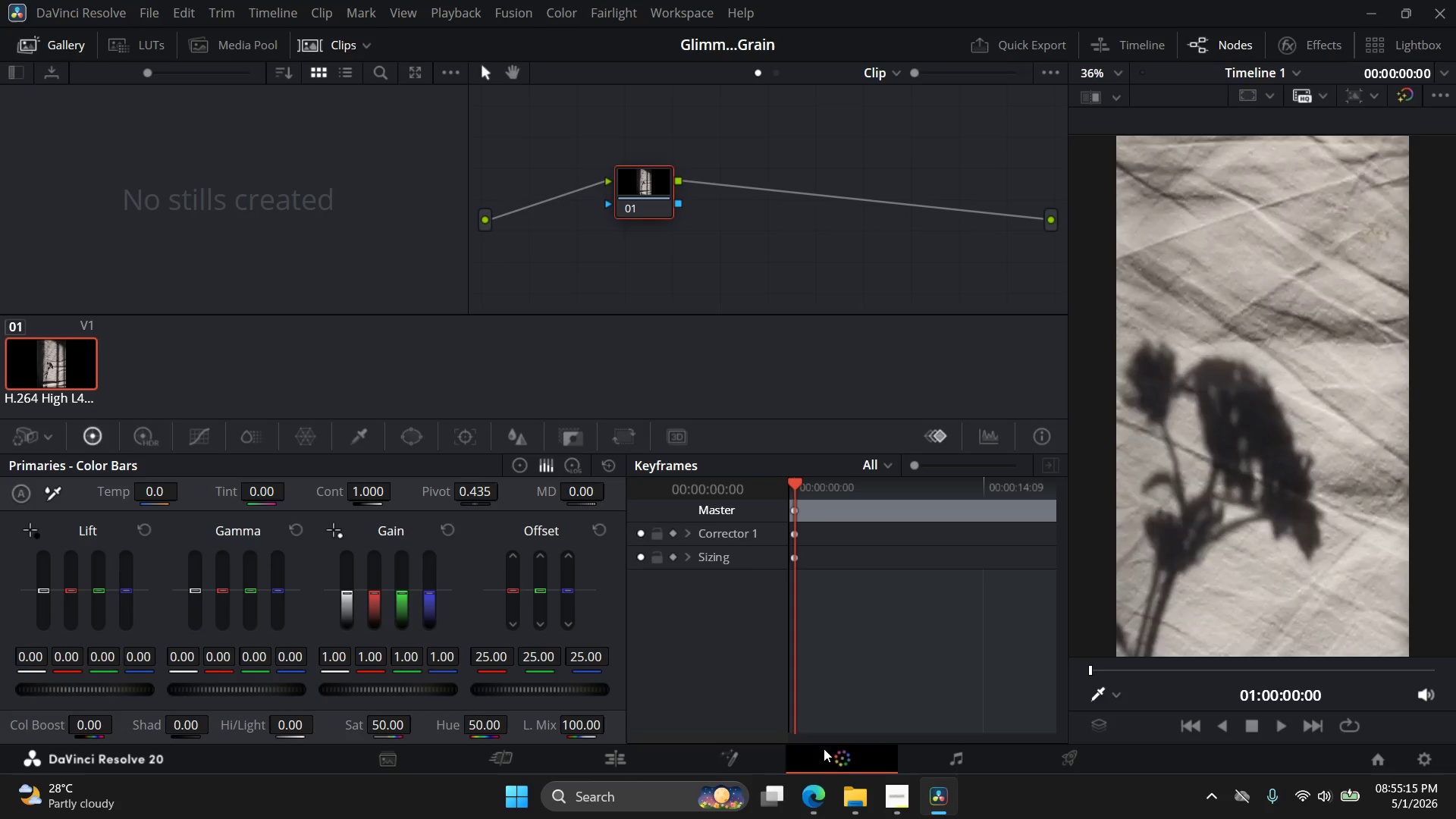 
right_click([794, 507])
 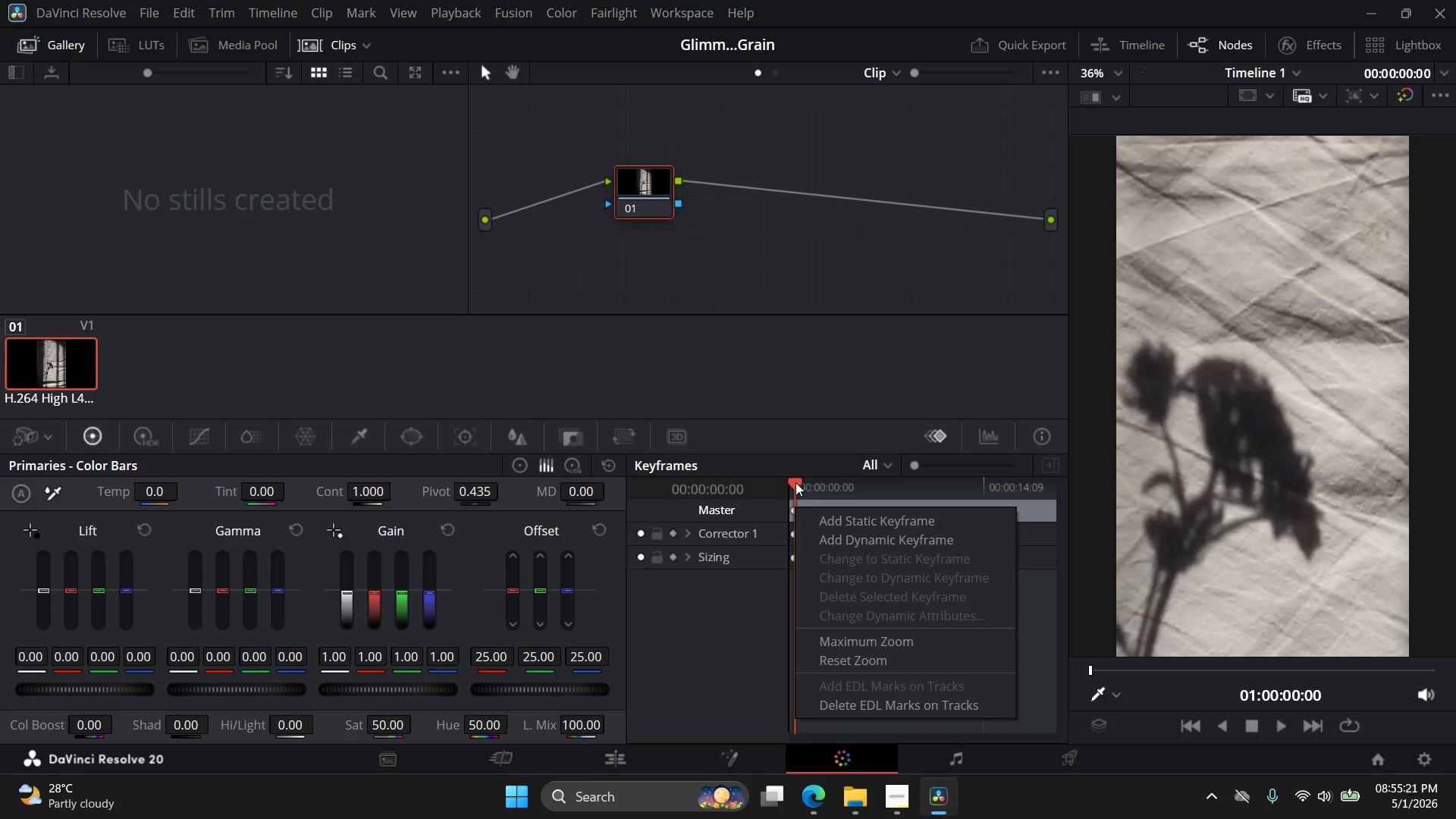 
left_click_drag(start_coordinate=[794, 481], to_coordinate=[602, 457])
 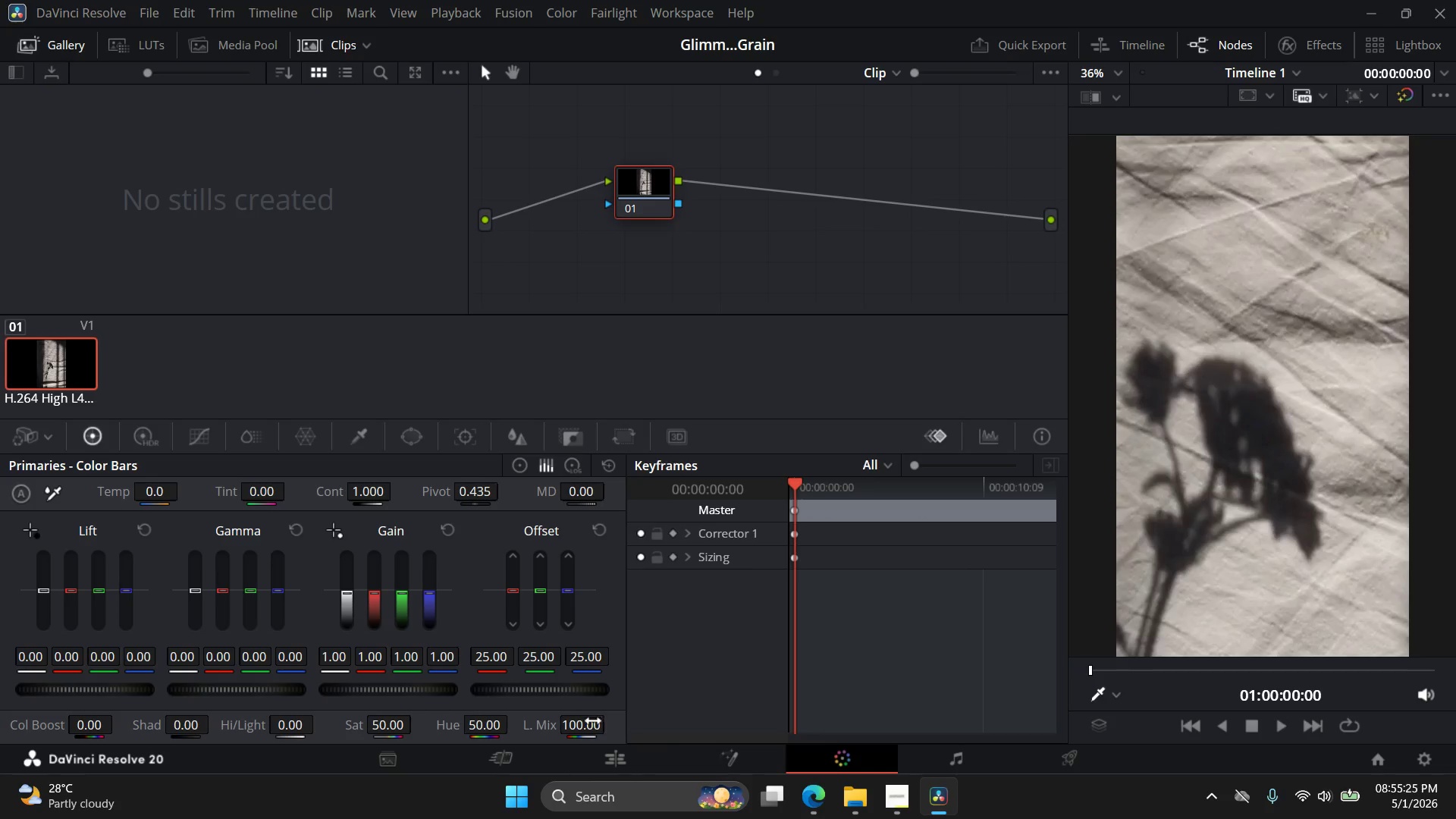 
left_click([610, 761])
 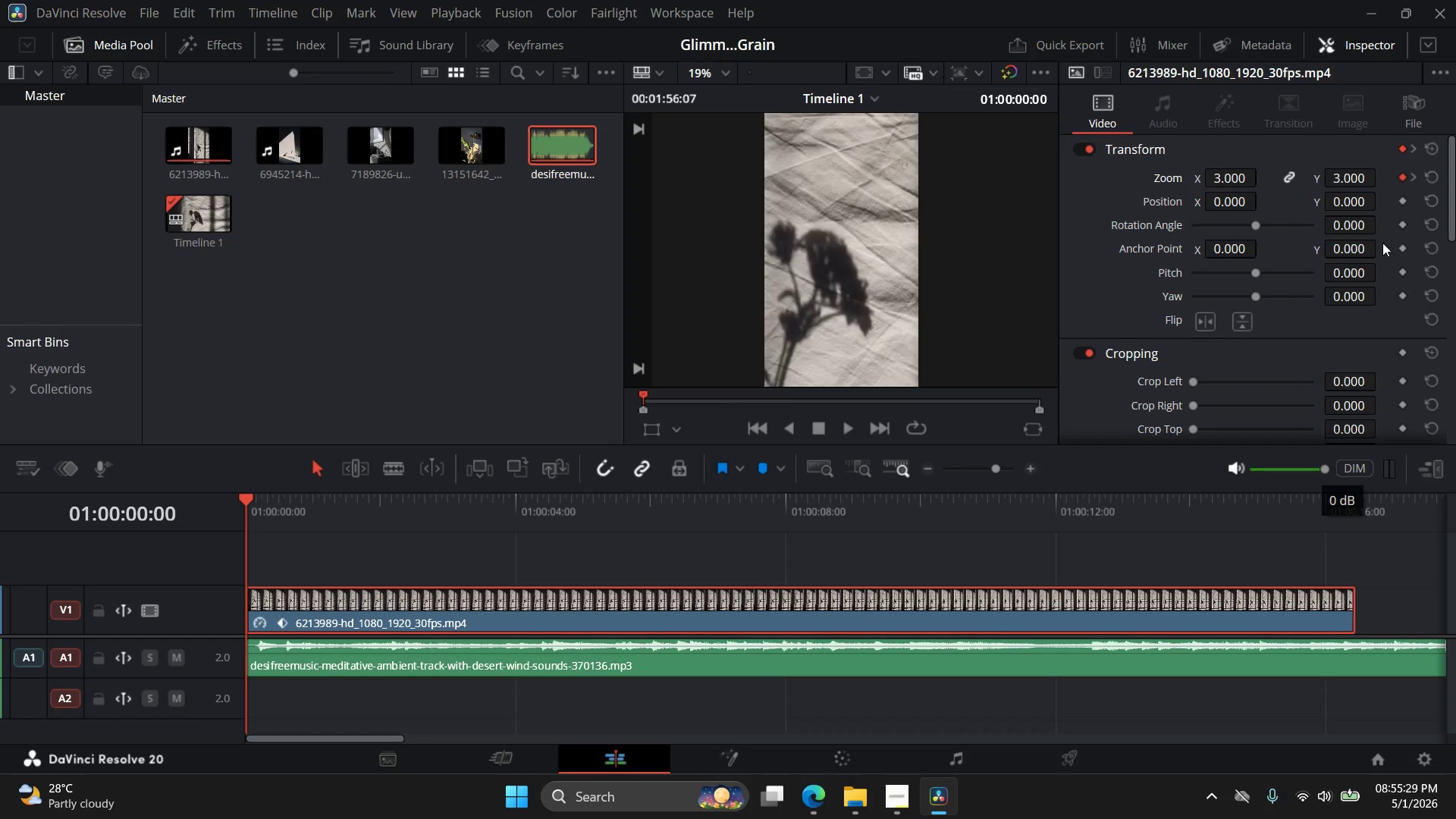 
right_click([1400, 177])
 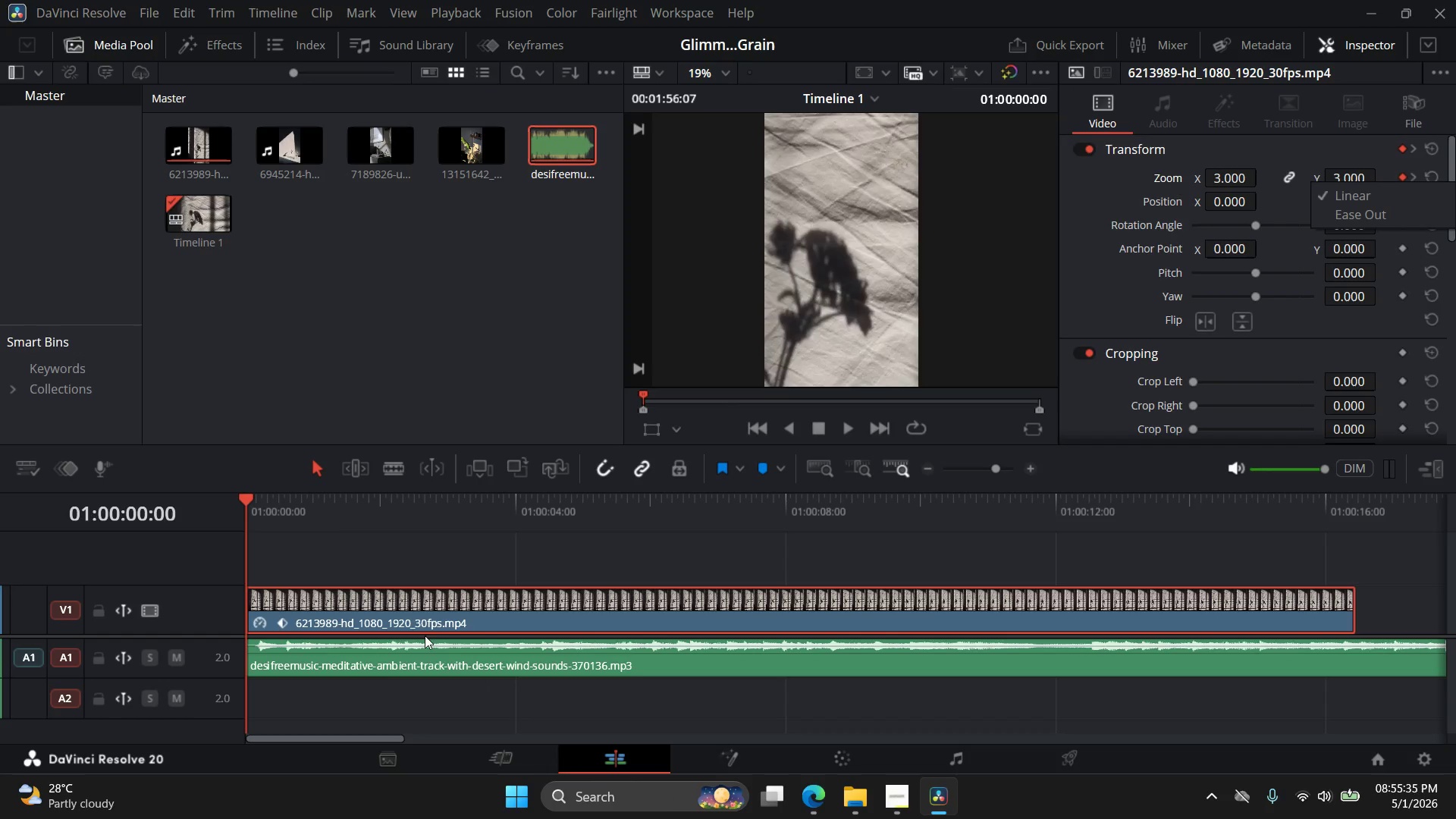 
wait(7.17)
 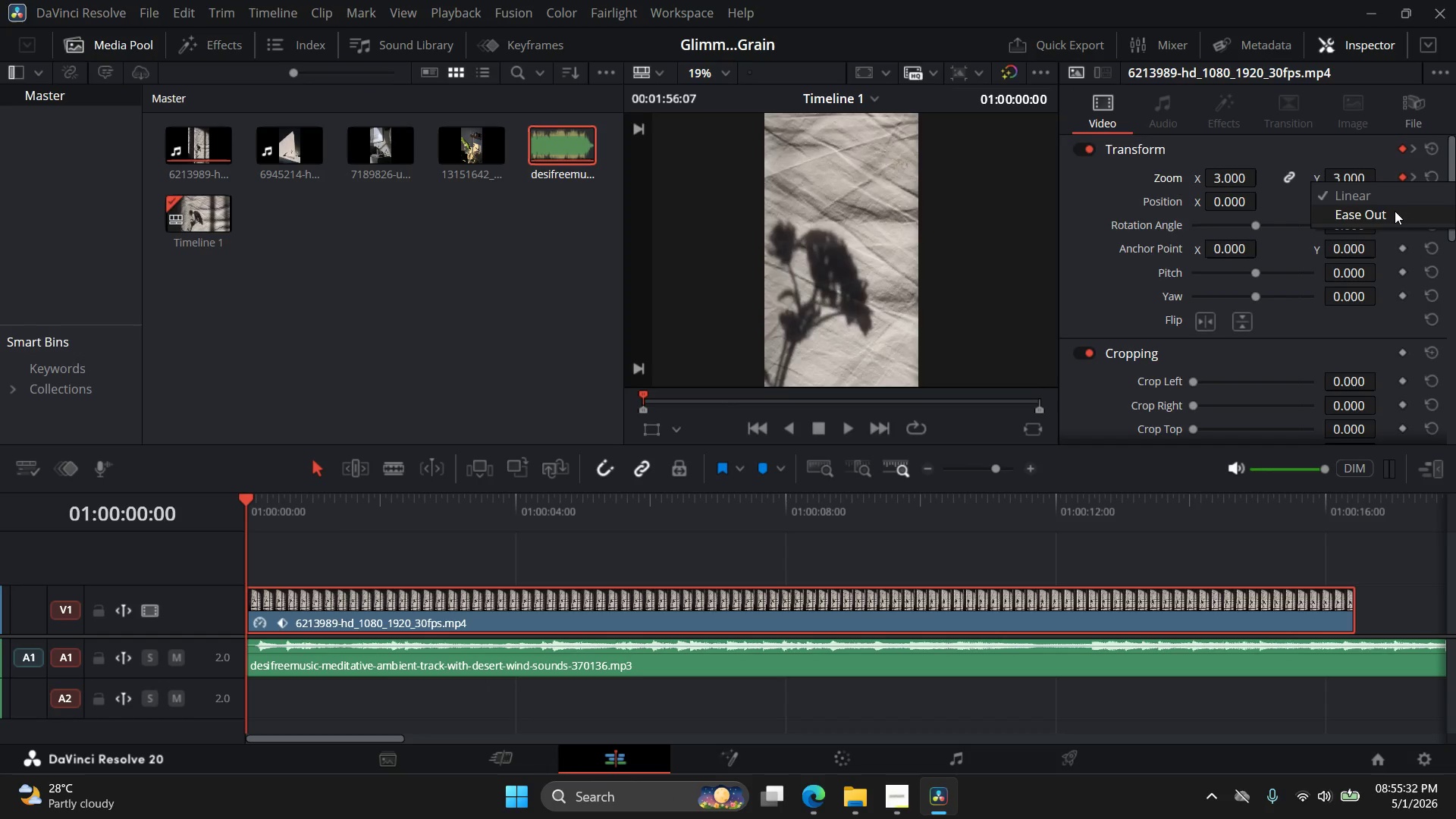 
left_click_drag(start_coordinate=[248, 490], to_coordinate=[491, 503])
 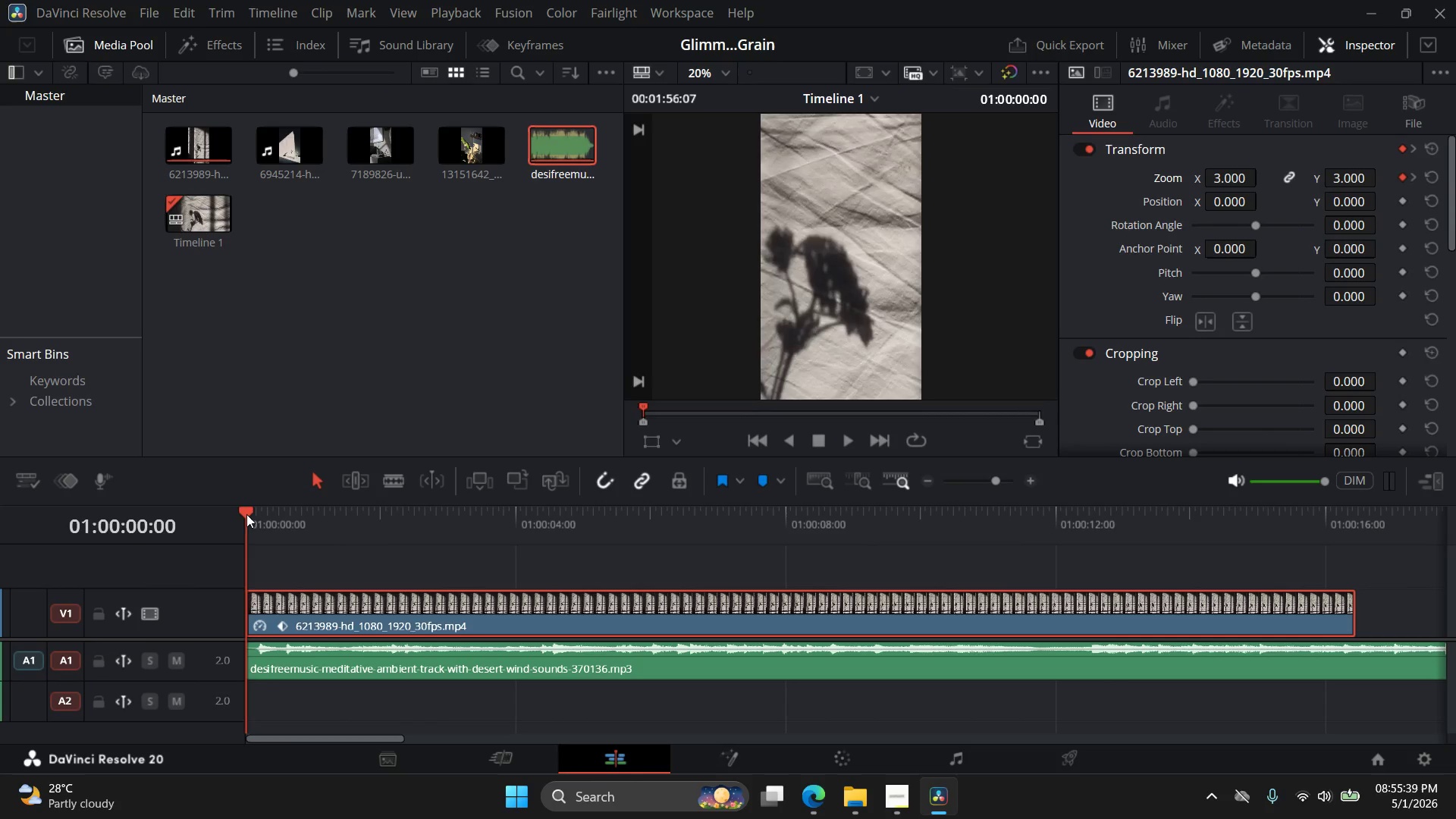 
left_click_drag(start_coordinate=[246, 511], to_coordinate=[855, 548])
 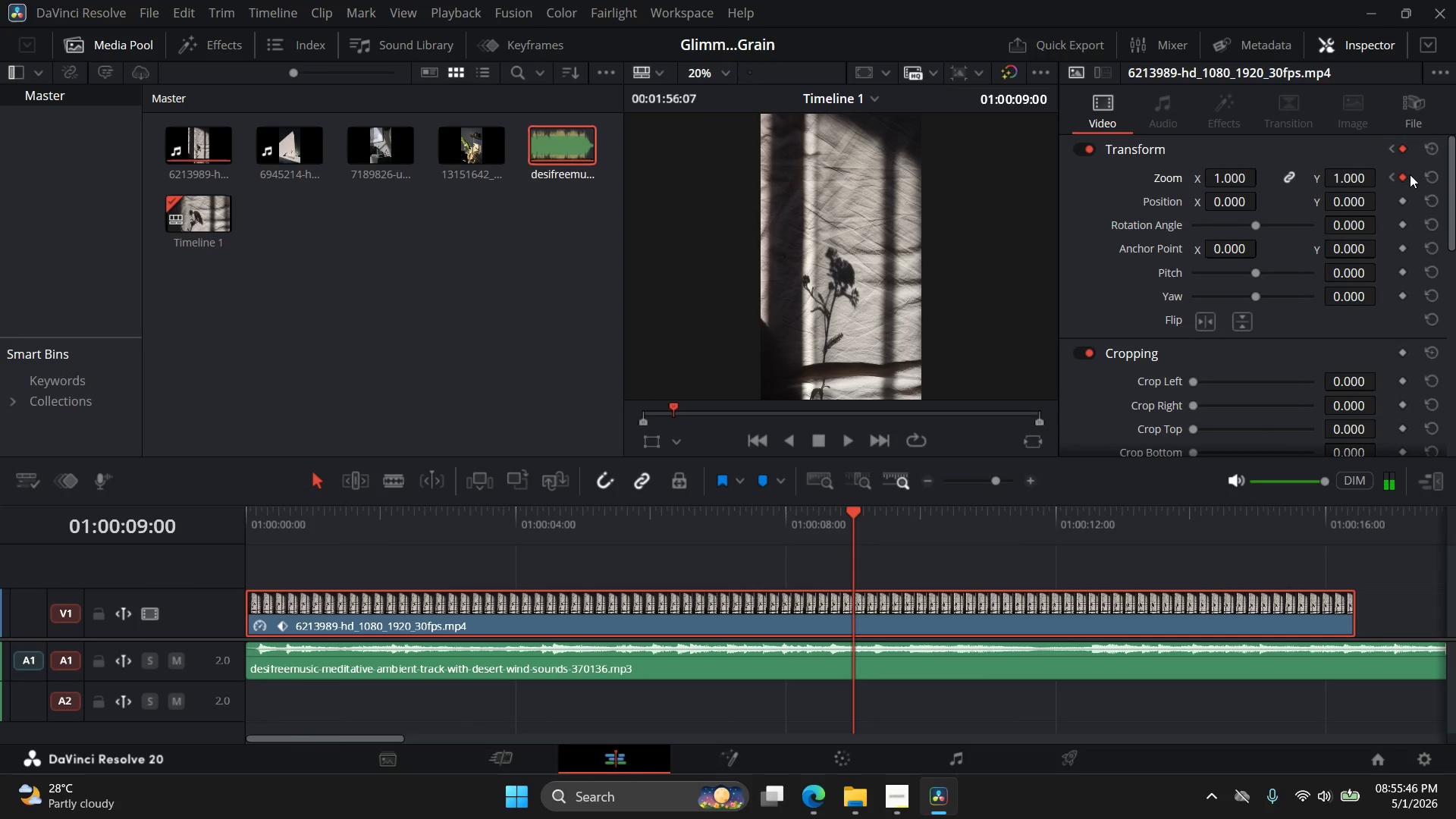 
right_click([1400, 174])
 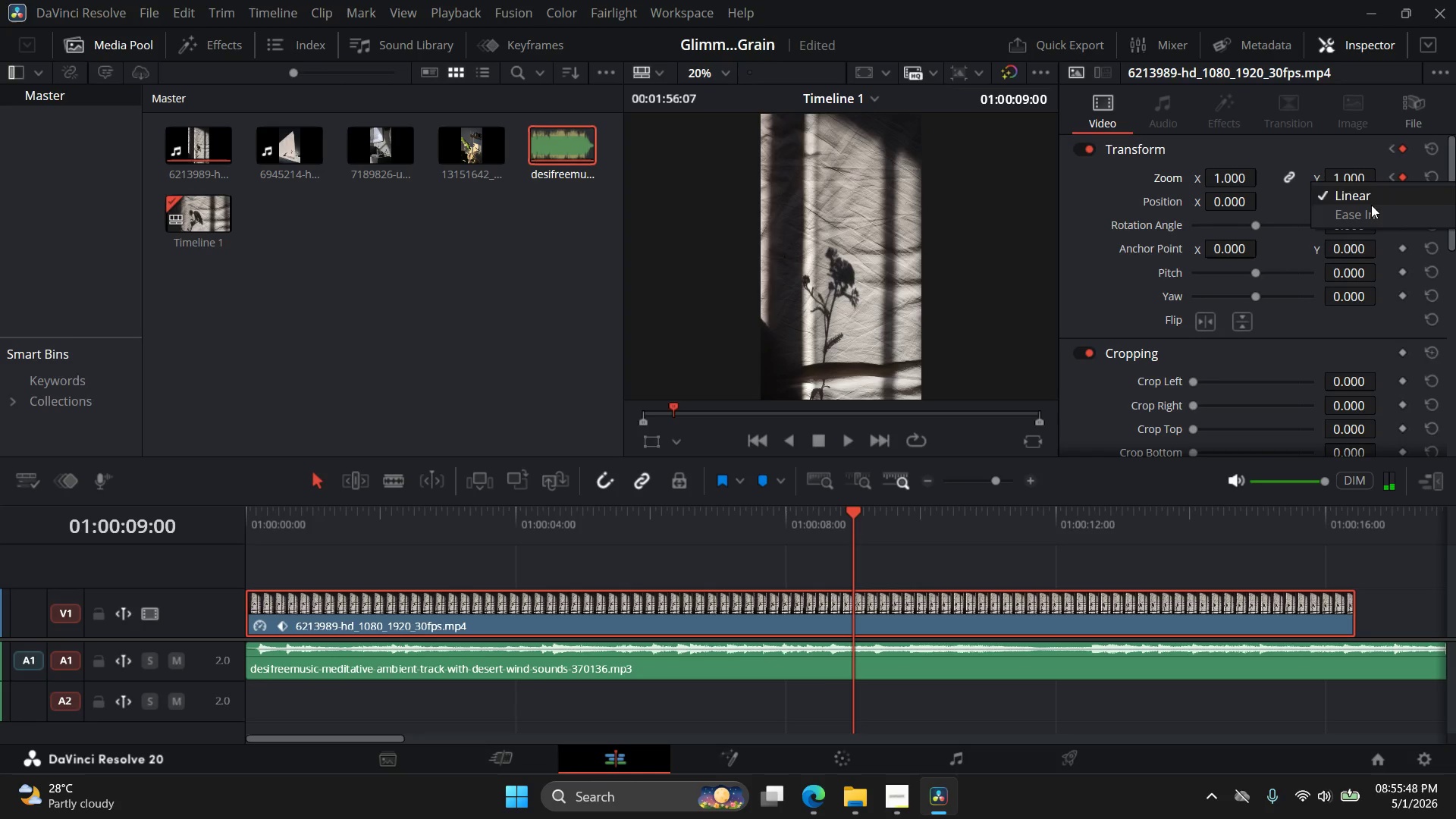 
left_click([1367, 212])
 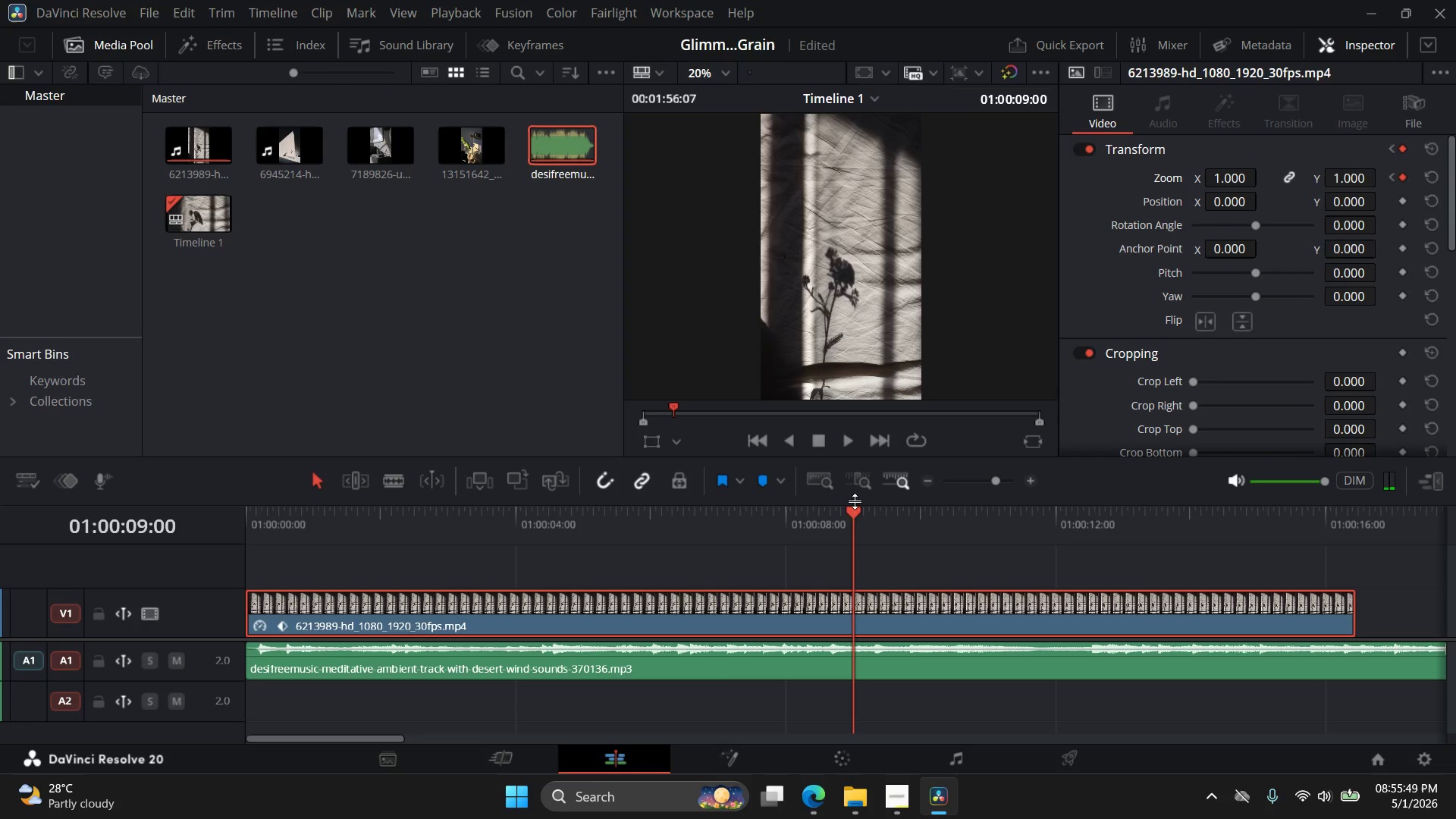 
left_click_drag(start_coordinate=[855, 507], to_coordinate=[196, 532])
 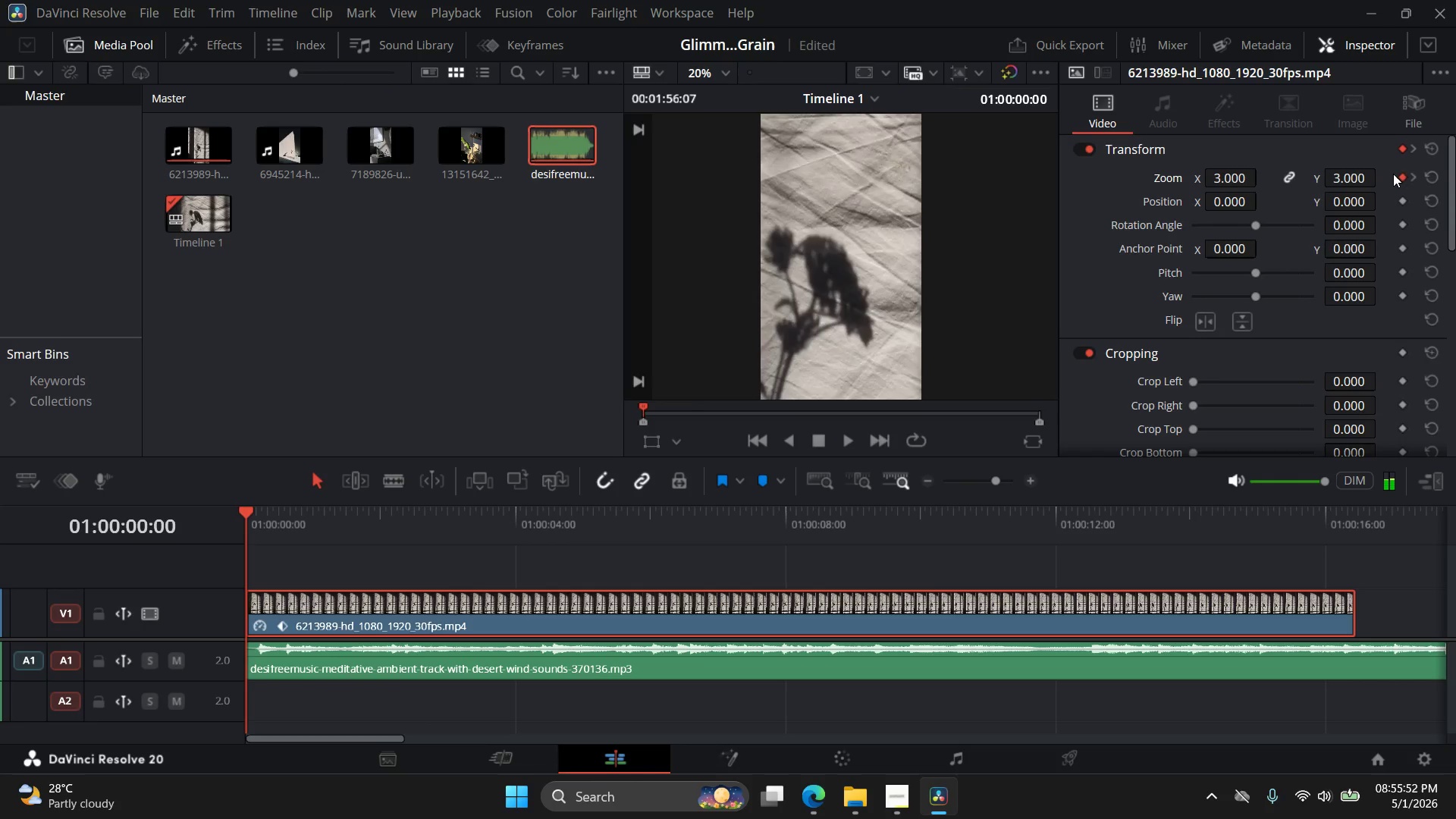 
right_click([1404, 180])
 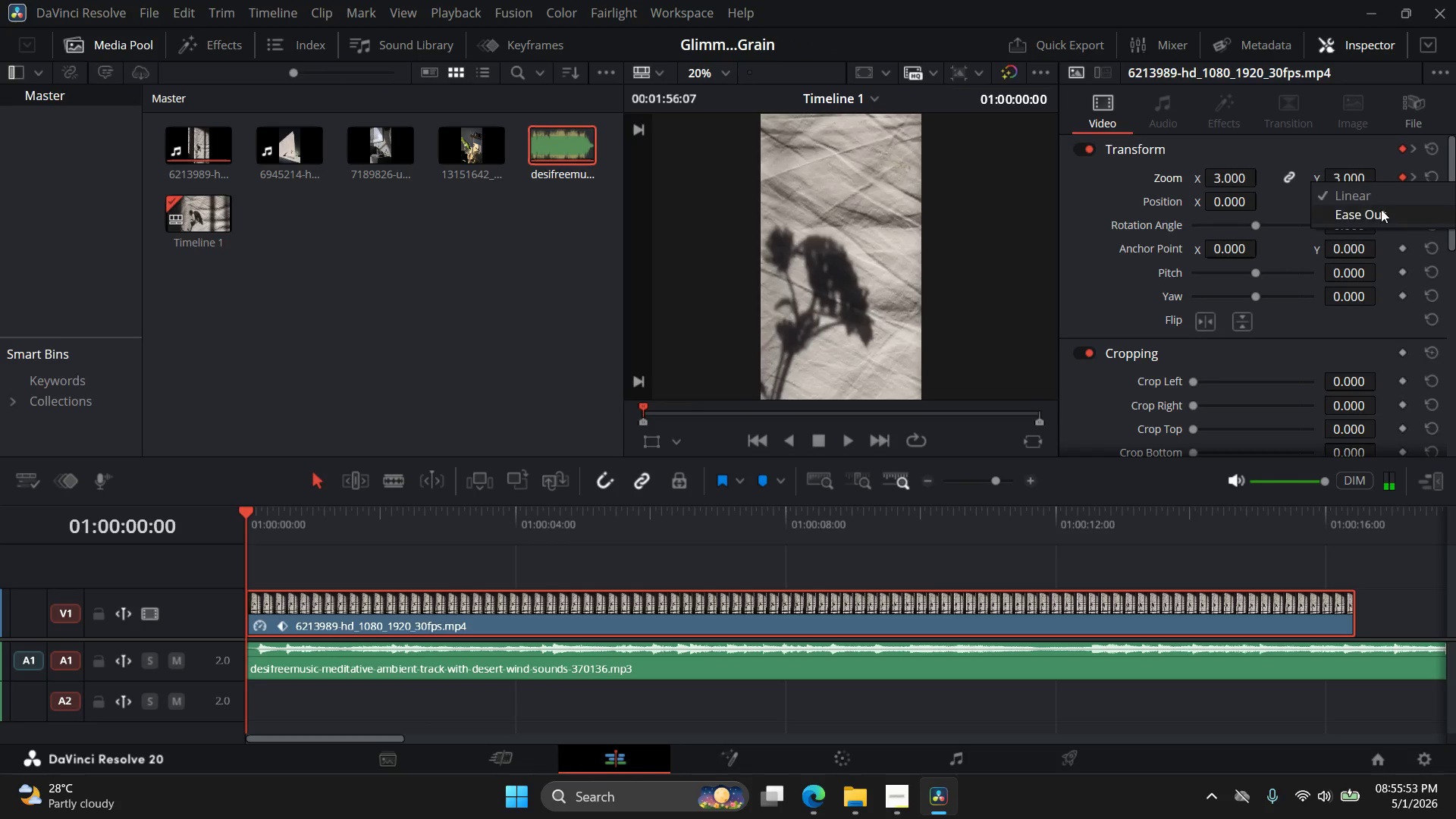 
left_click([1381, 210])
 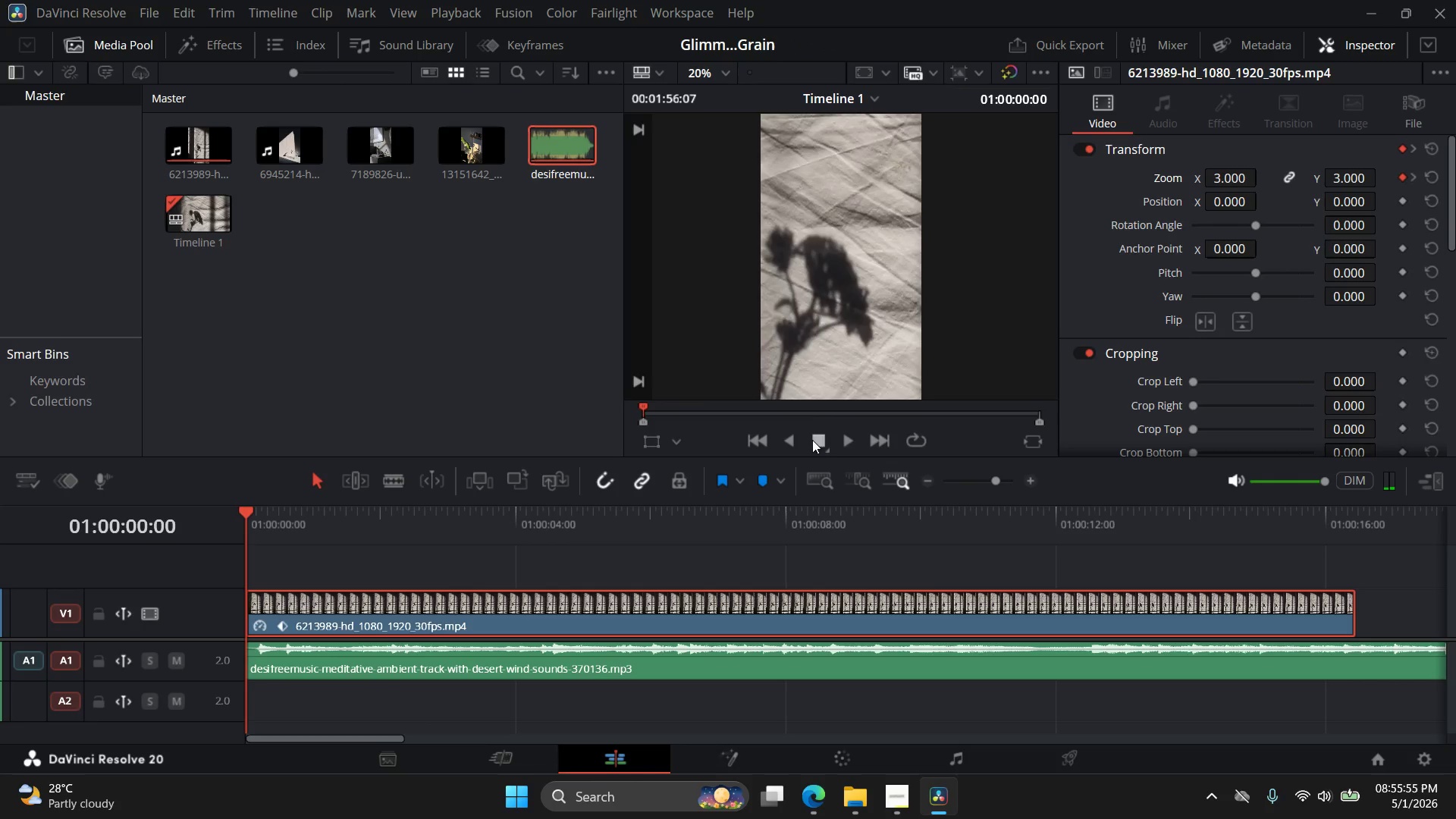 
left_click([846, 438])
 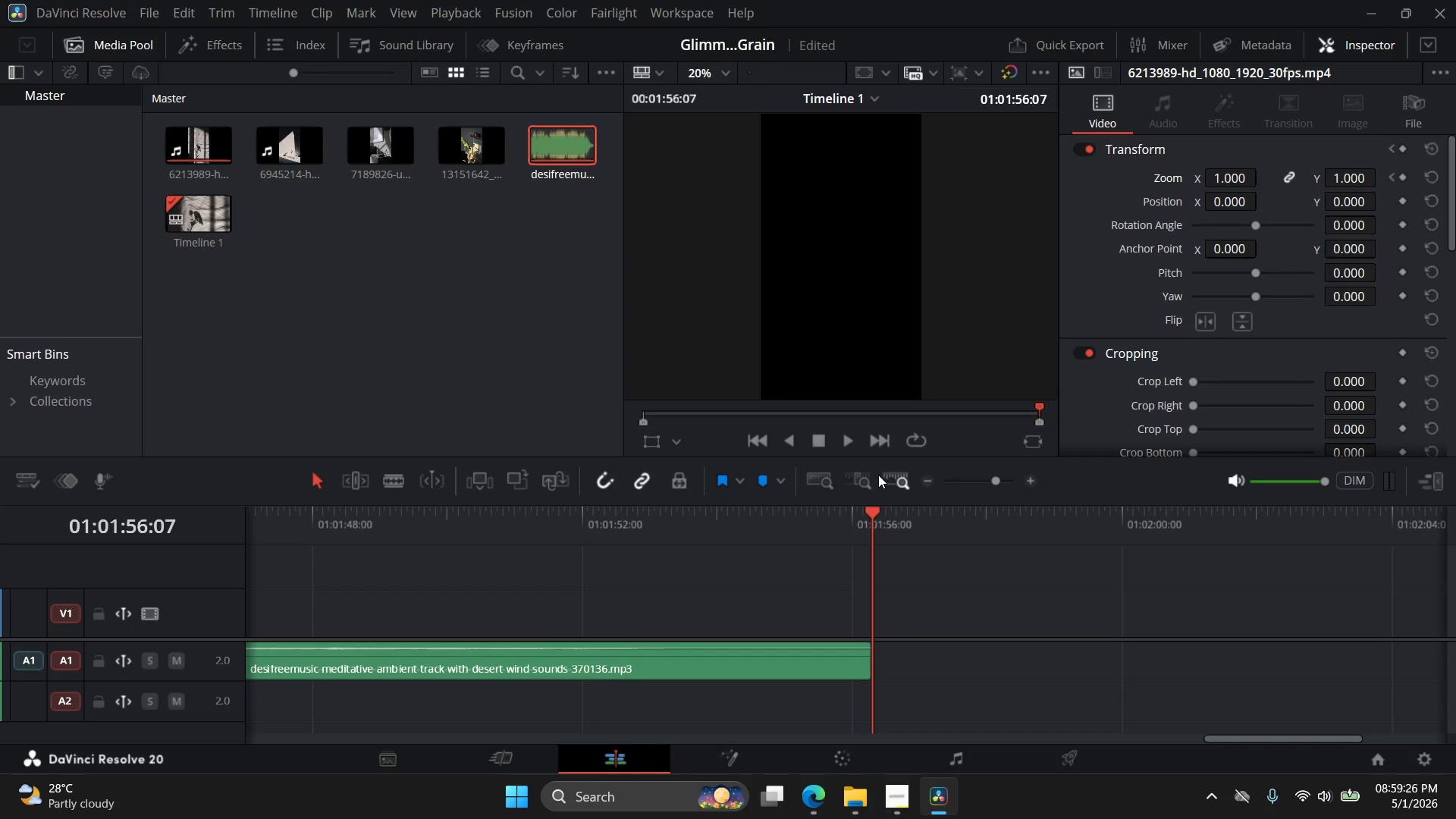 
wait(215.58)
 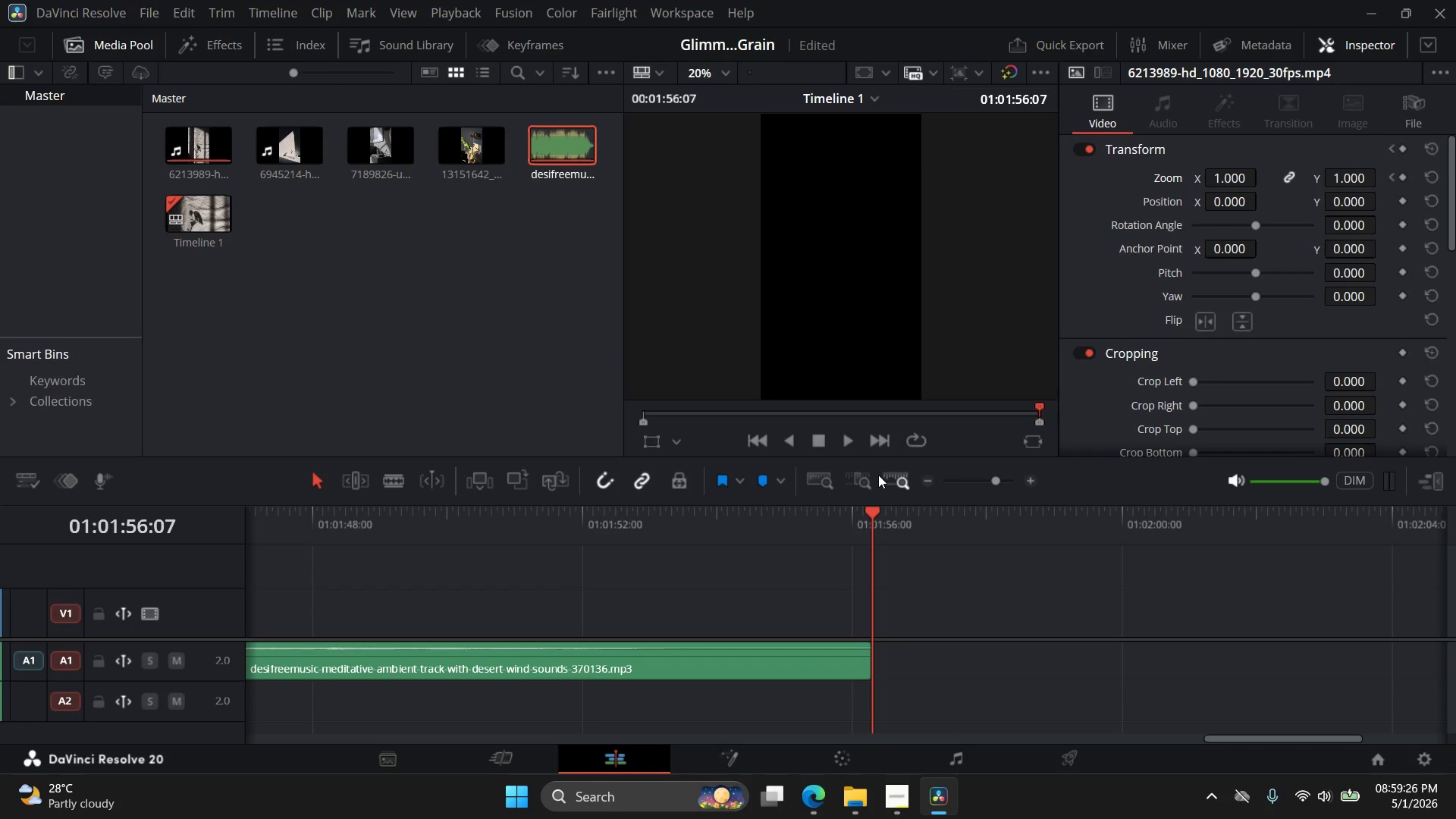 
left_click([760, 442])
 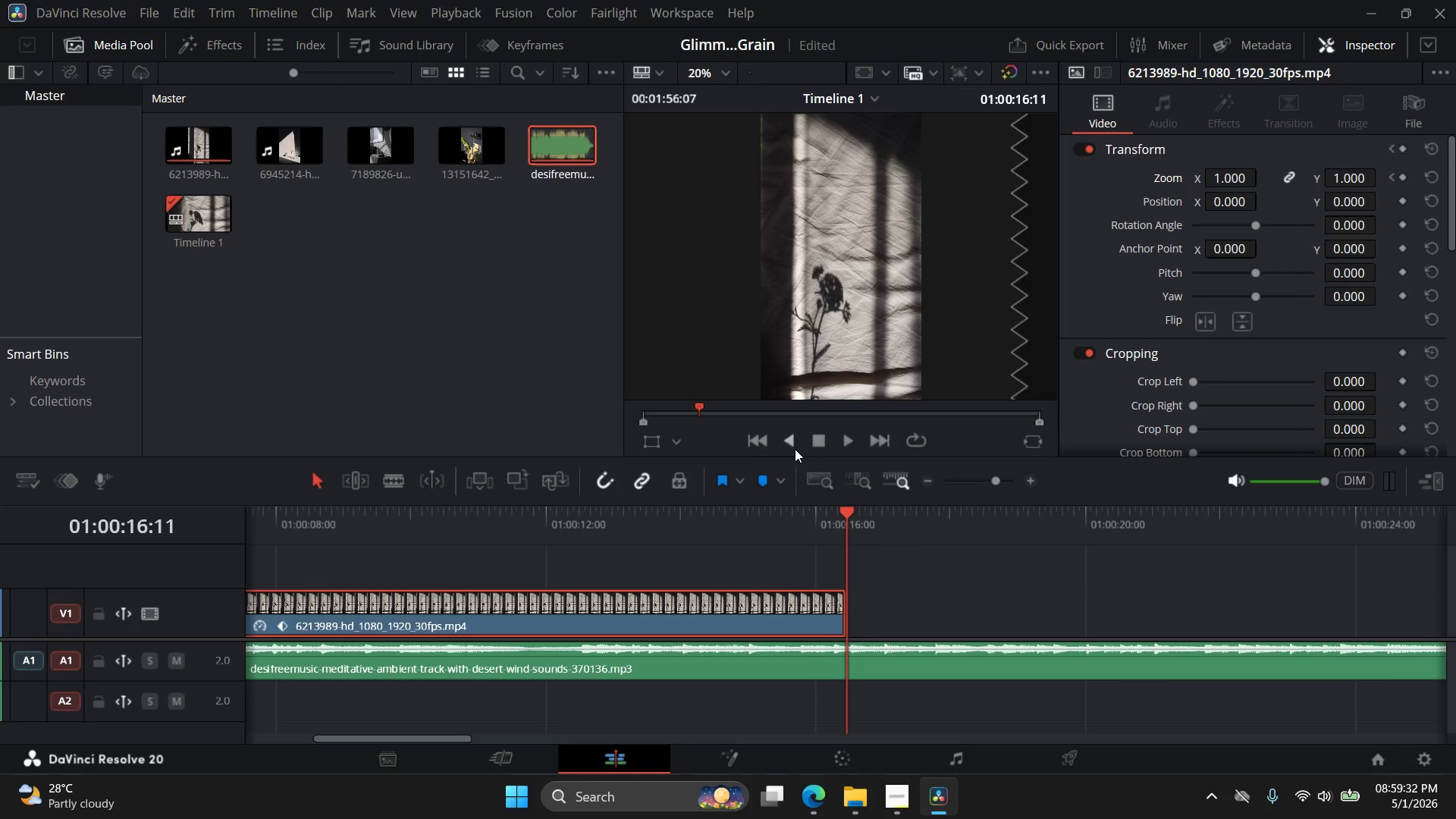 
left_click([755, 442])
 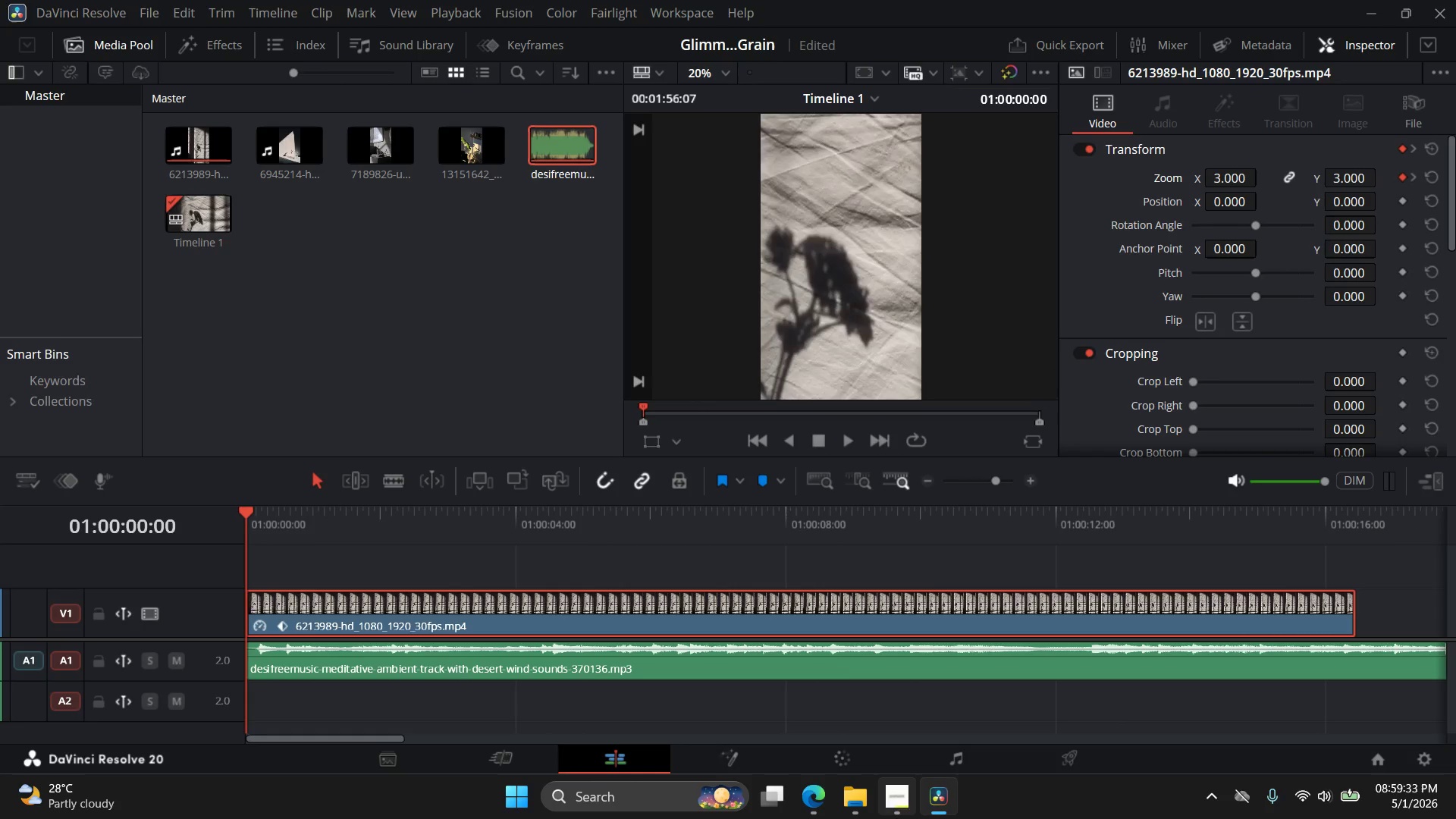 
left_click([904, 805])